 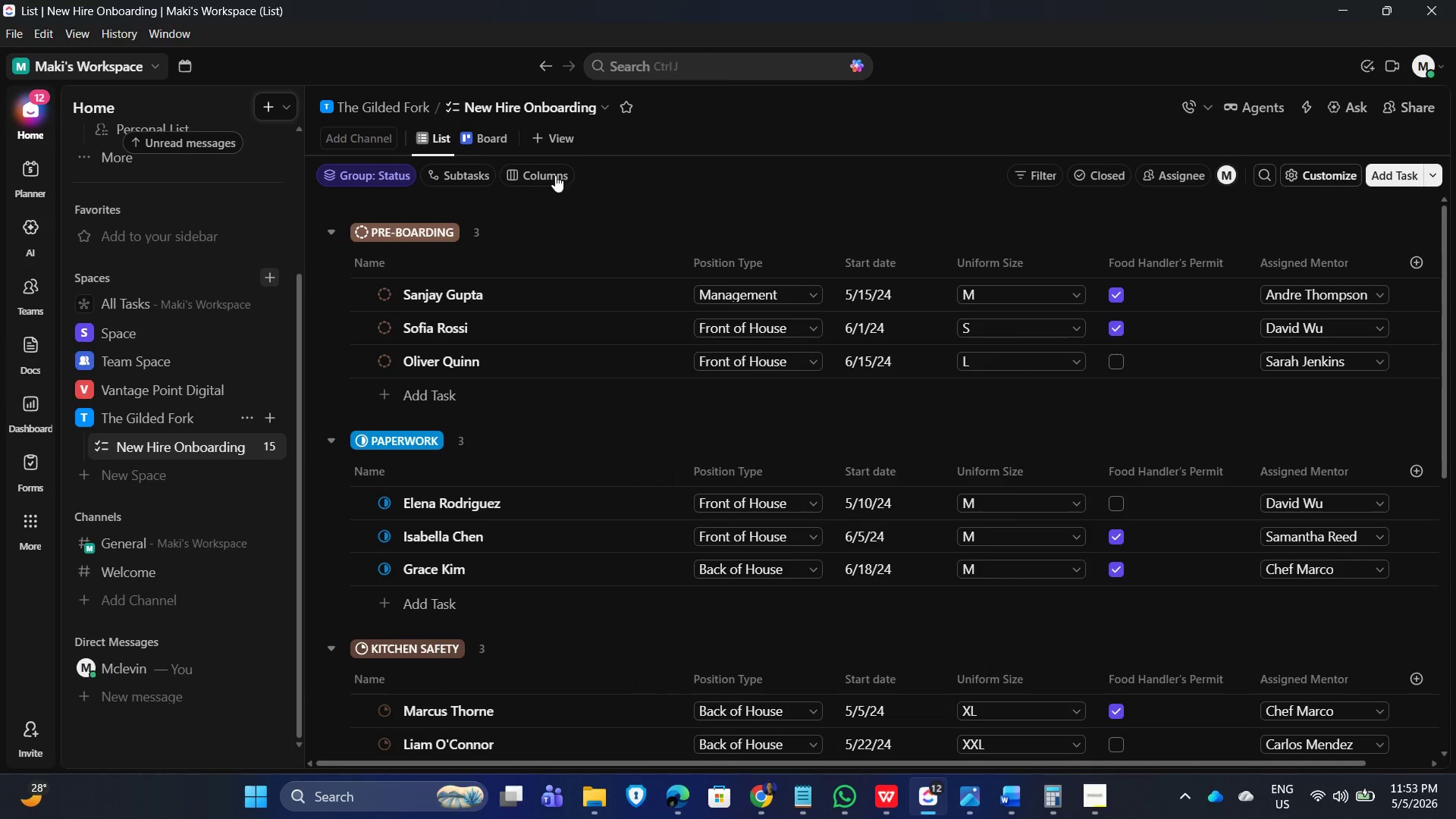 
left_click([491, 137])
 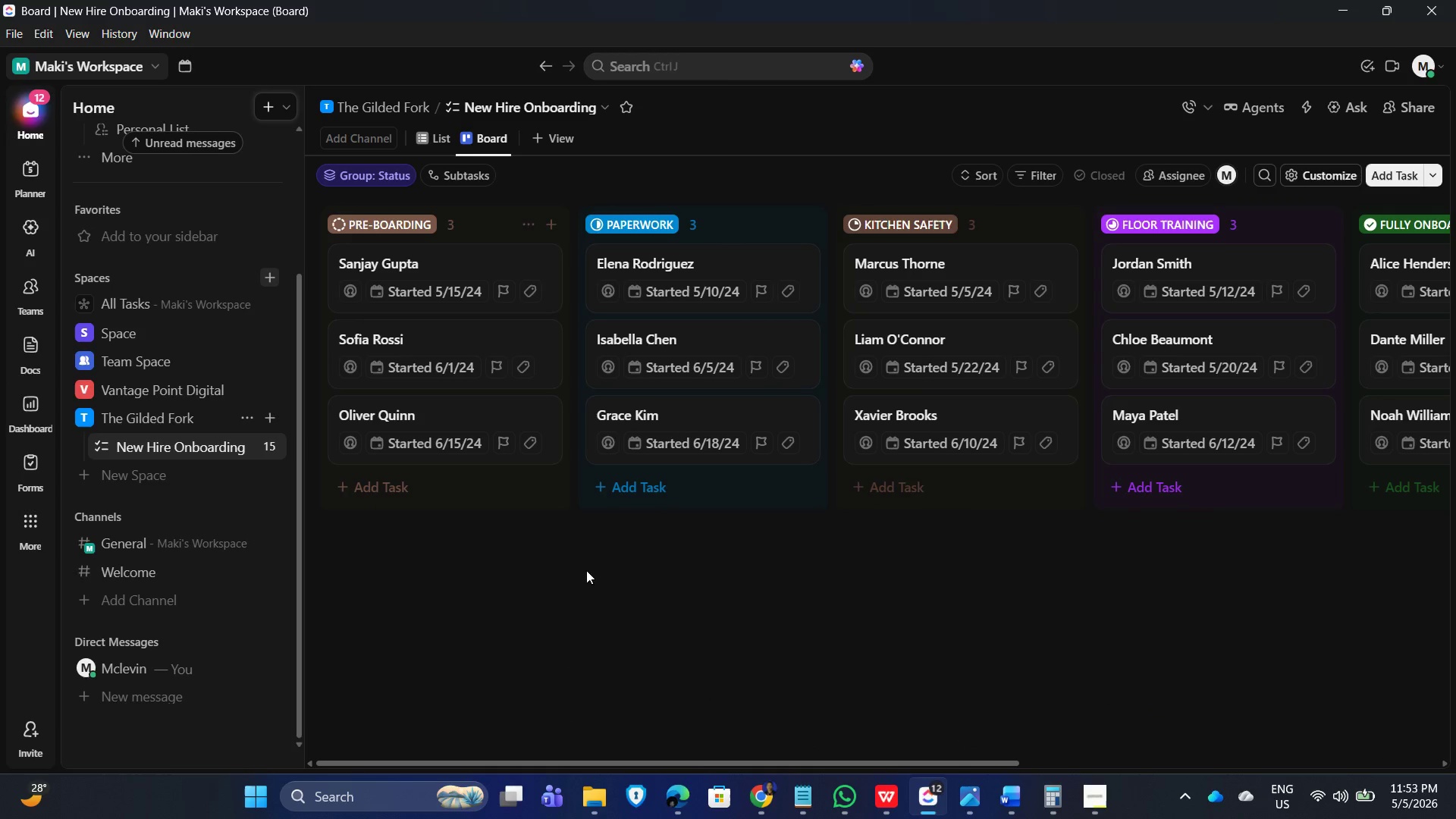 
left_click_drag(start_coordinate=[667, 764], to_coordinate=[542, 761])
 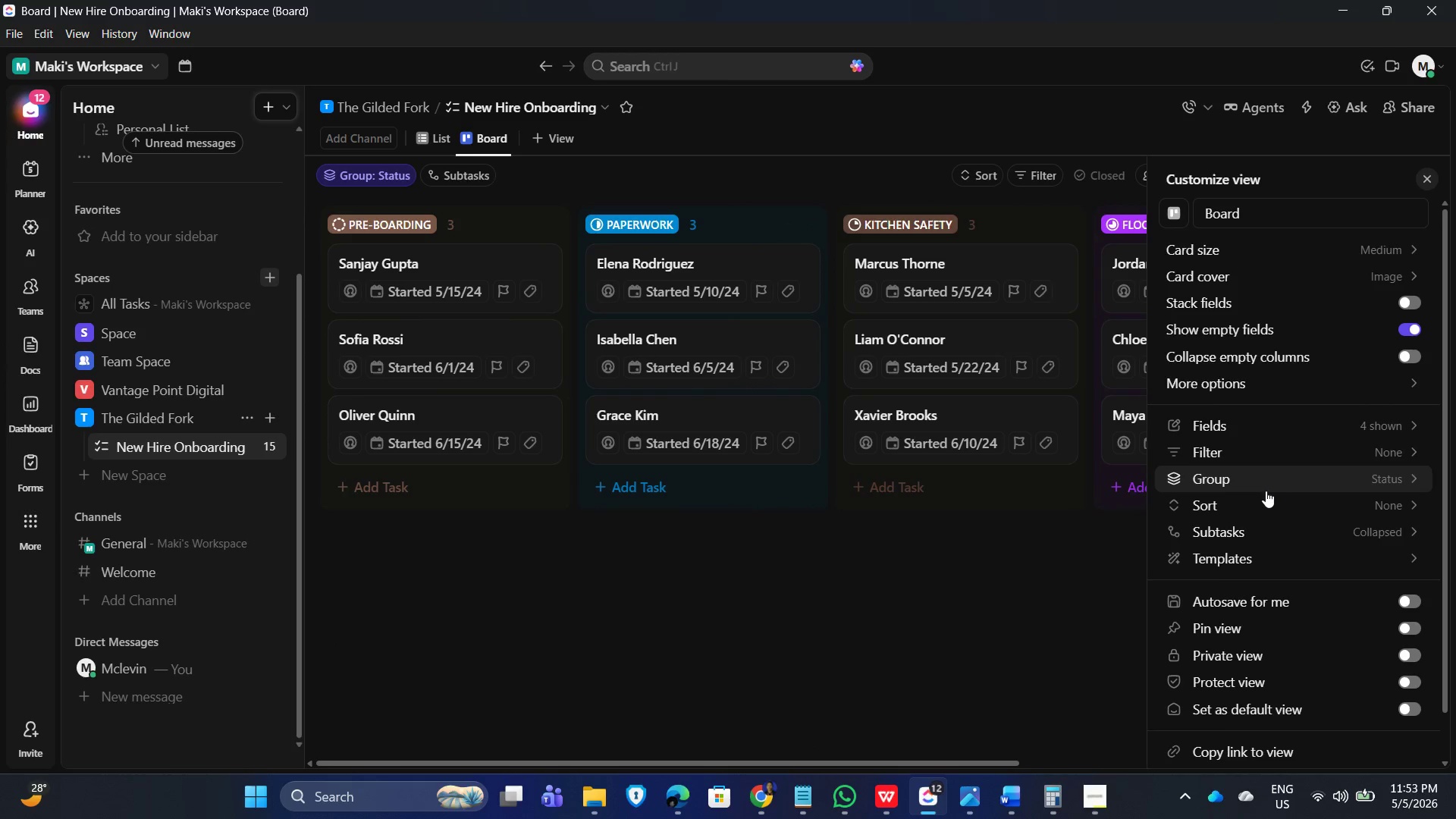 
left_click([1274, 423])
 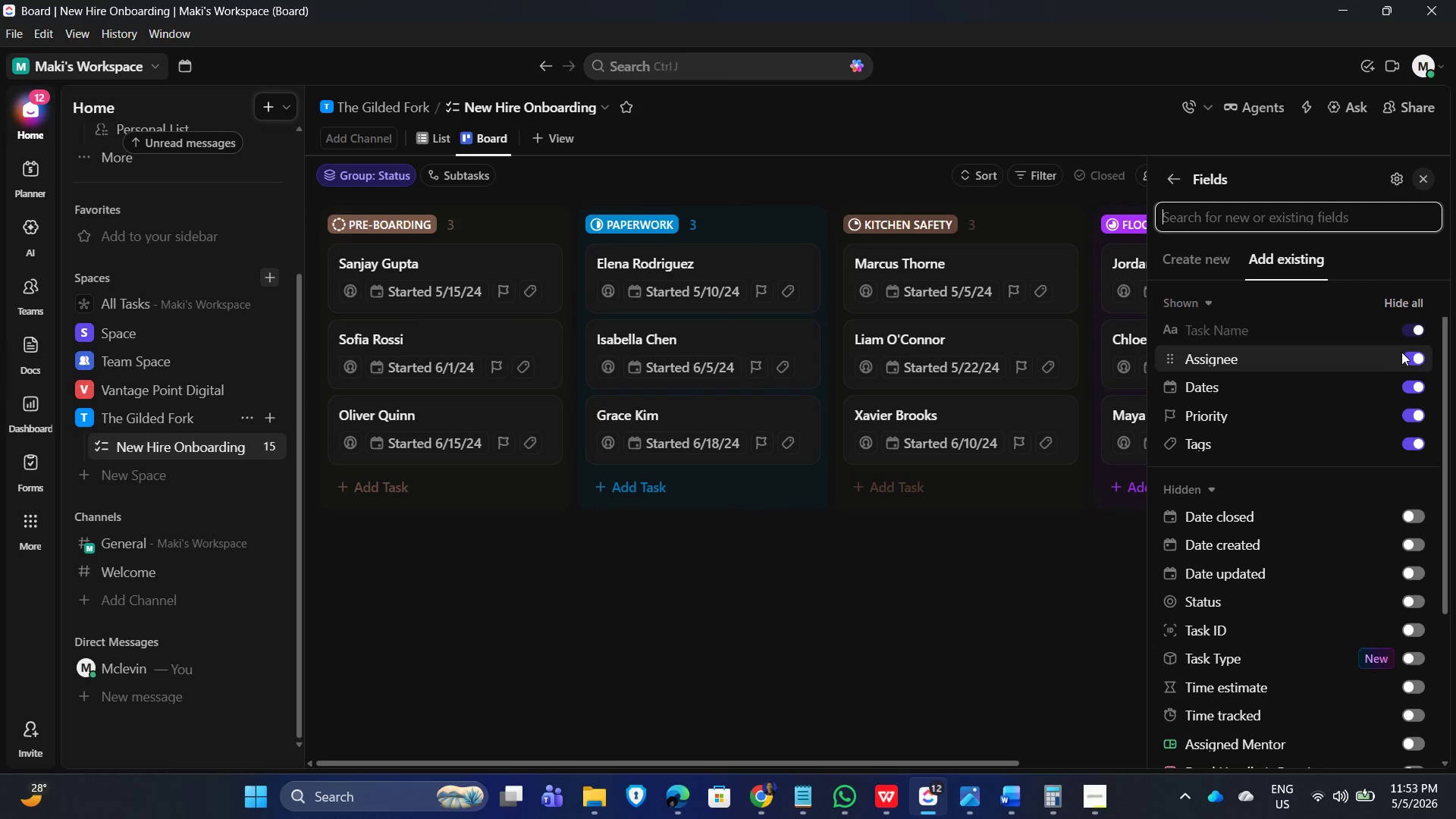 
left_click([1412, 354])
 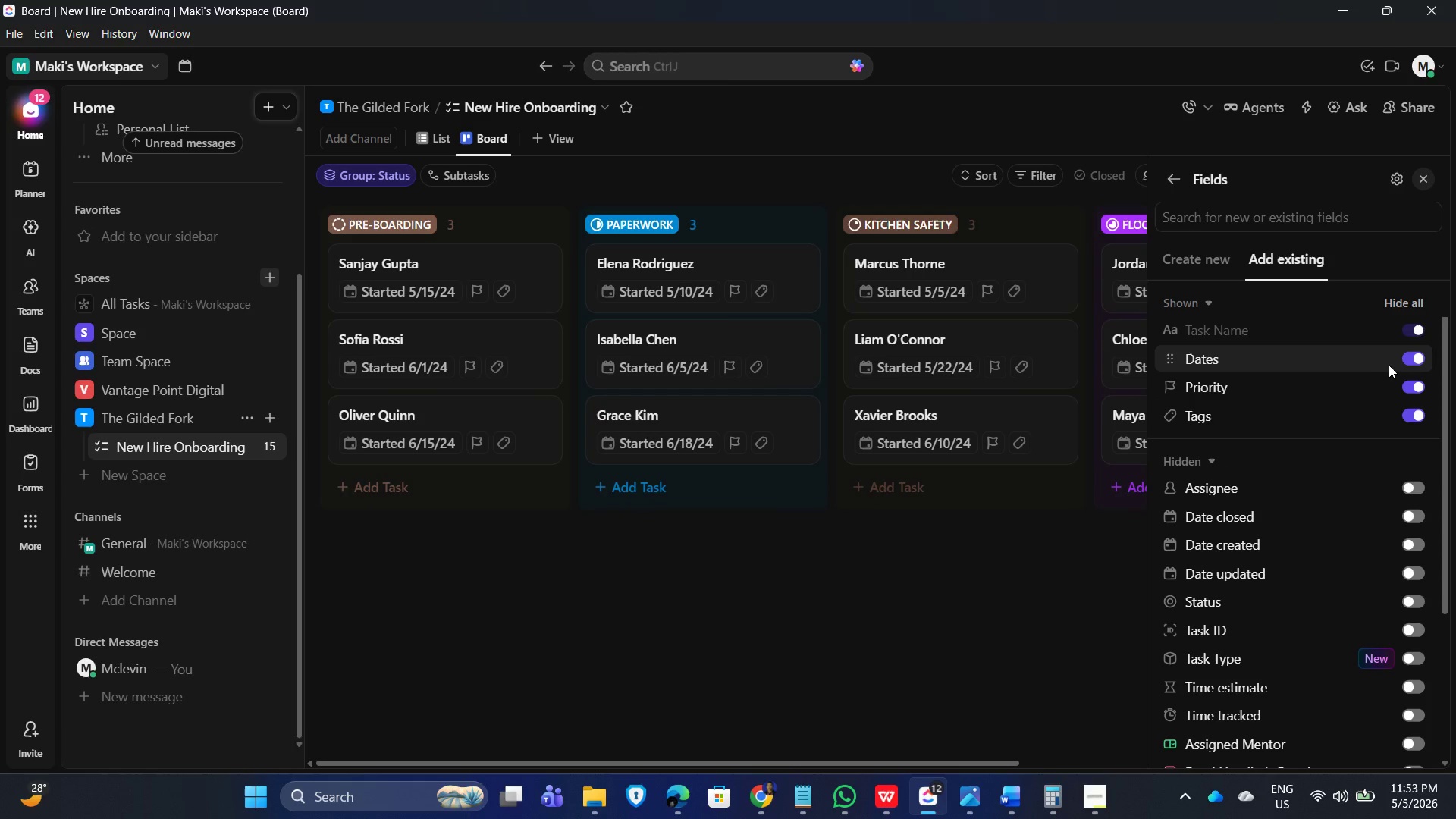 
mouse_move([1407, 378])
 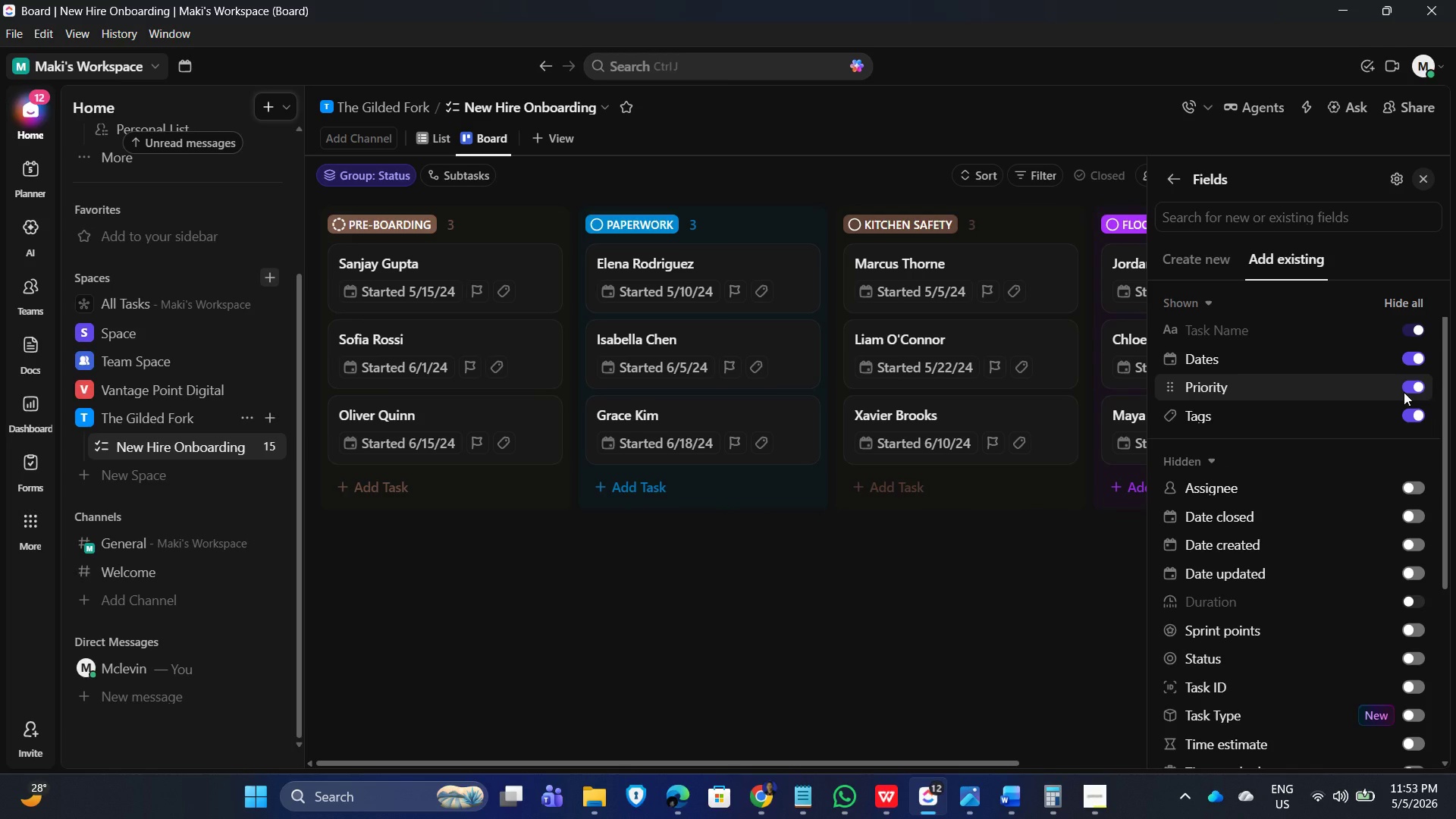 
left_click([1411, 391])
 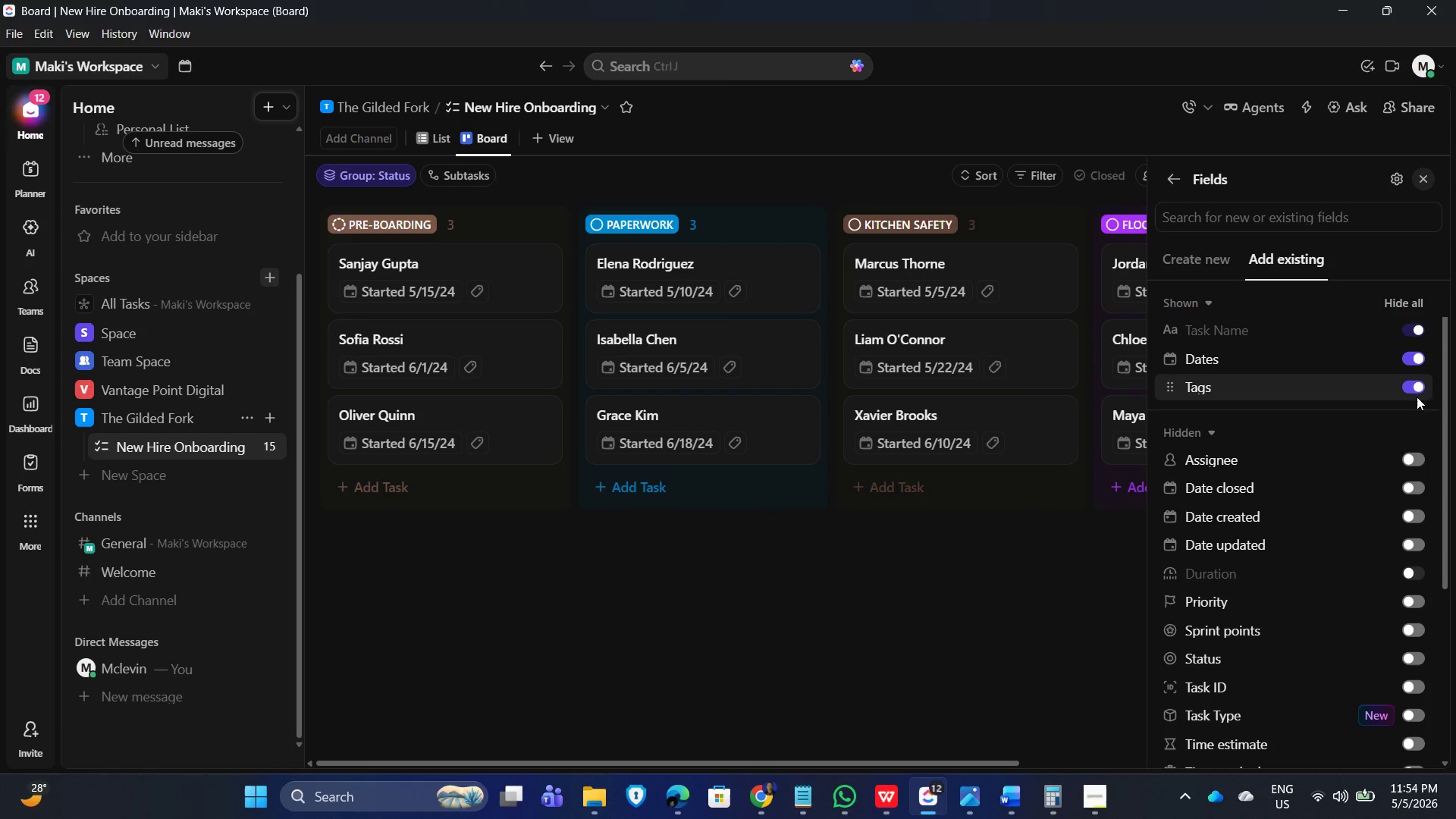 
left_click([1415, 388])
 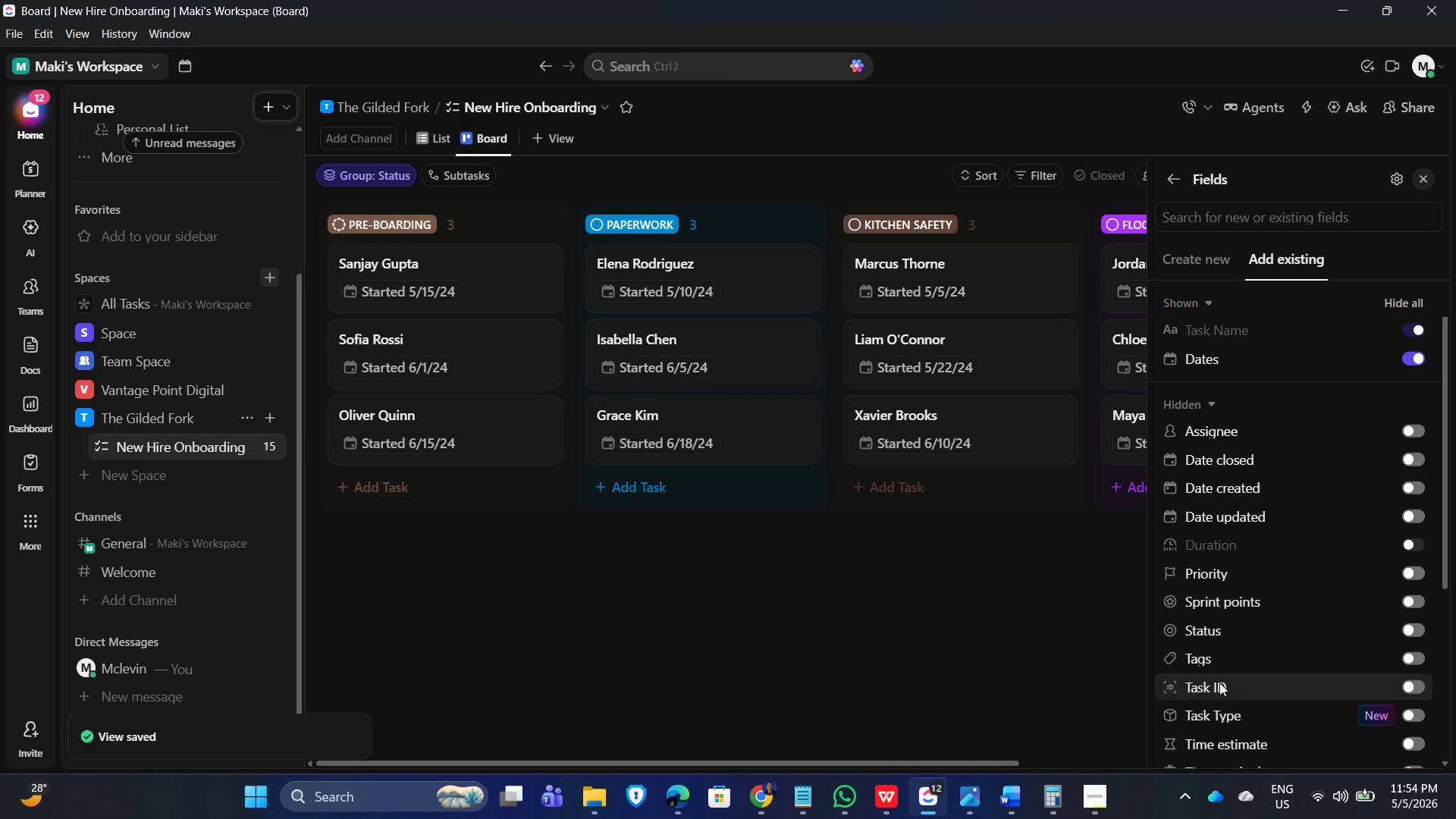 
scroll: coordinate [1255, 629], scroll_direction: down, amount: 5.0
 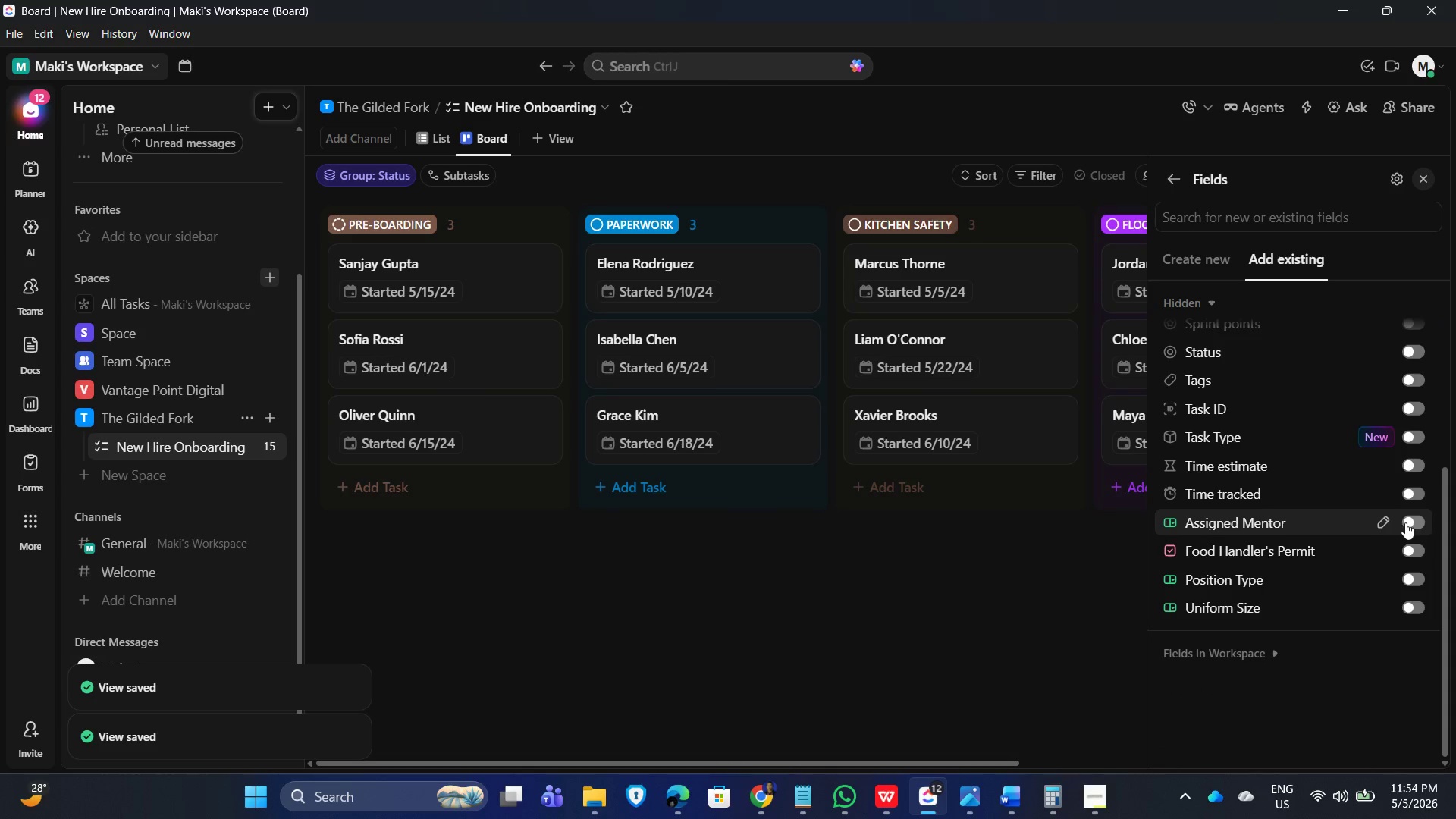 
left_click([1405, 522])
 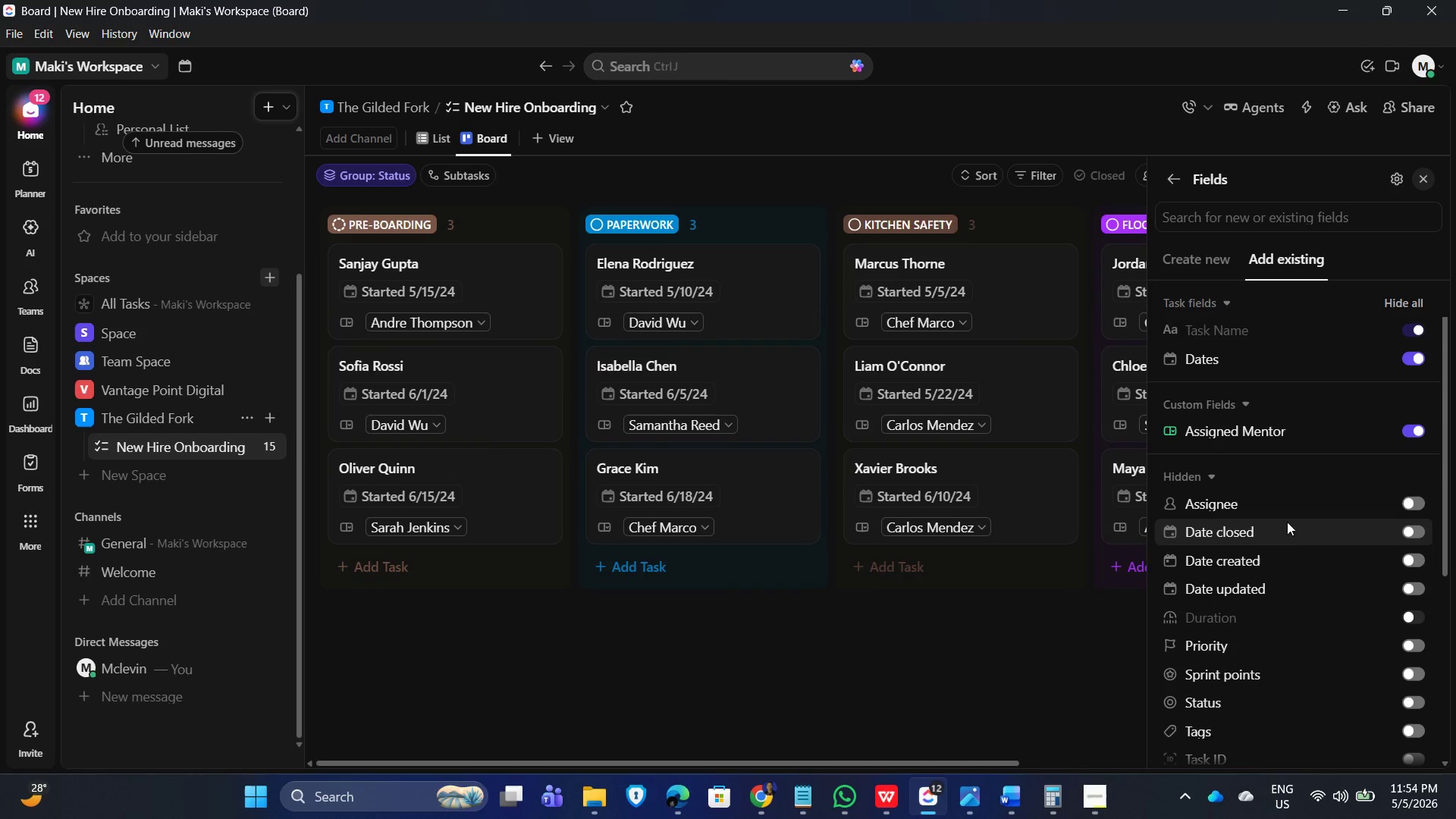 
scroll: coordinate [1309, 607], scroll_direction: down, amount: 5.0
 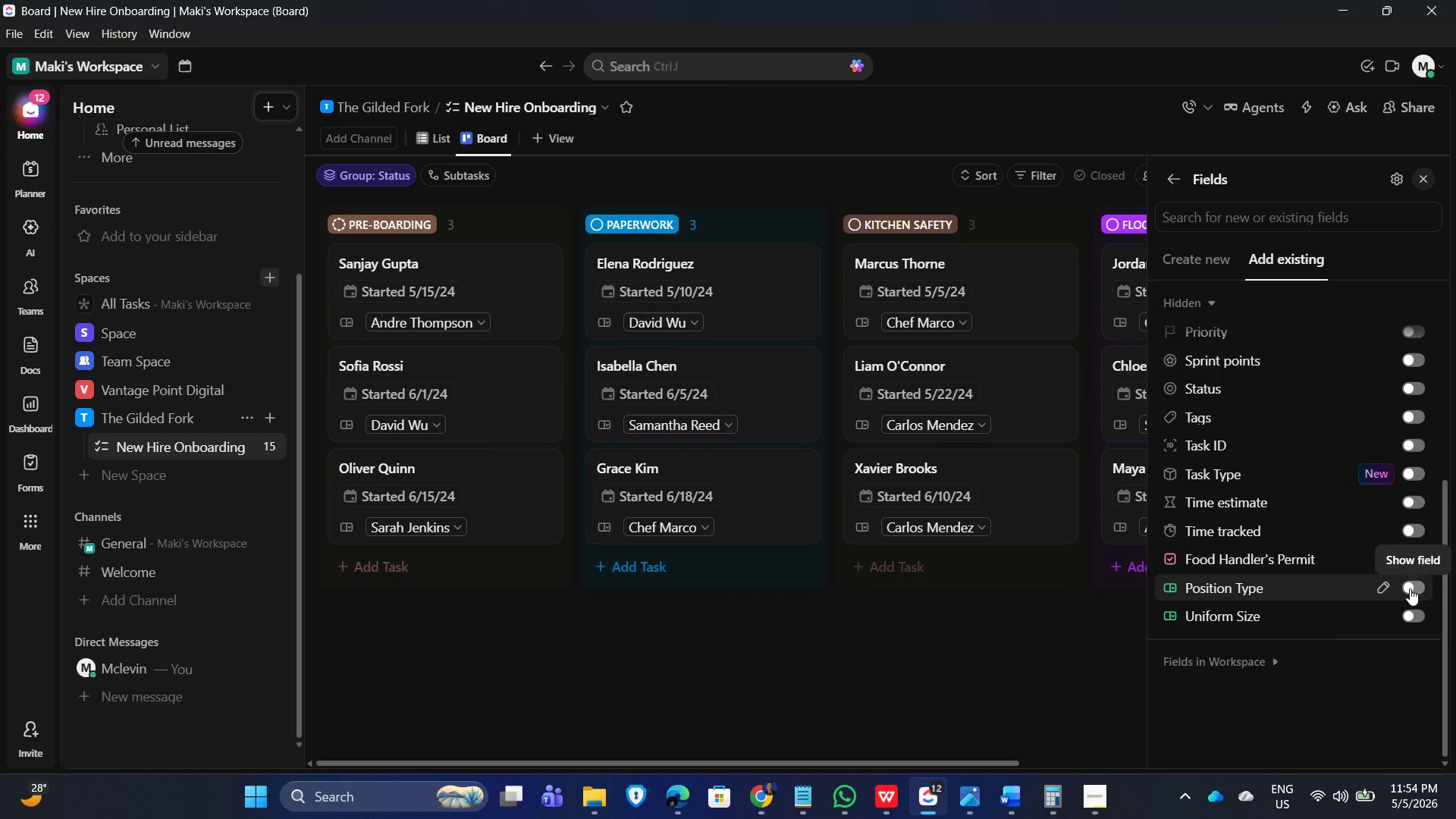 
left_click([1413, 588])
 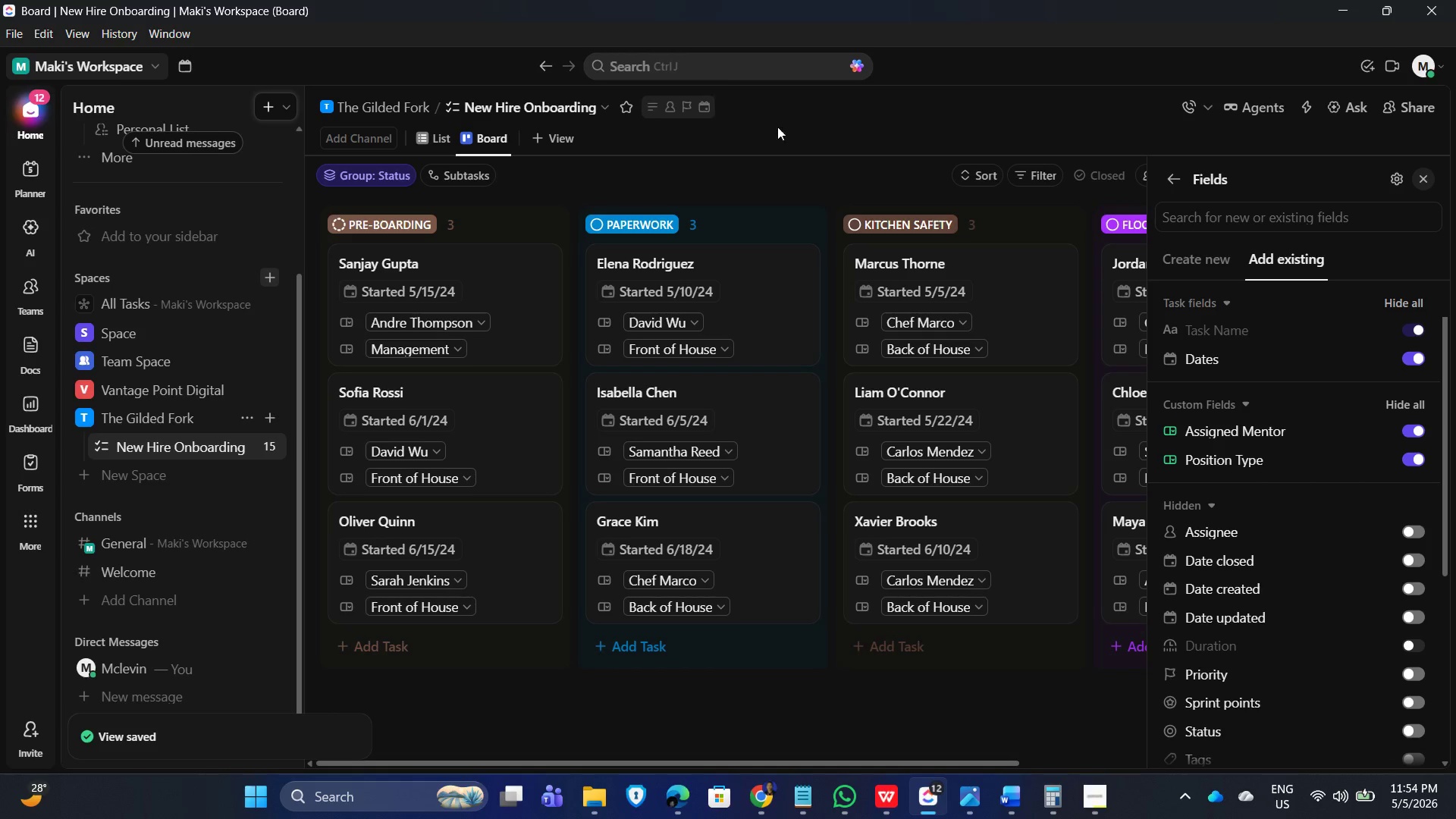 
wait(9.38)
 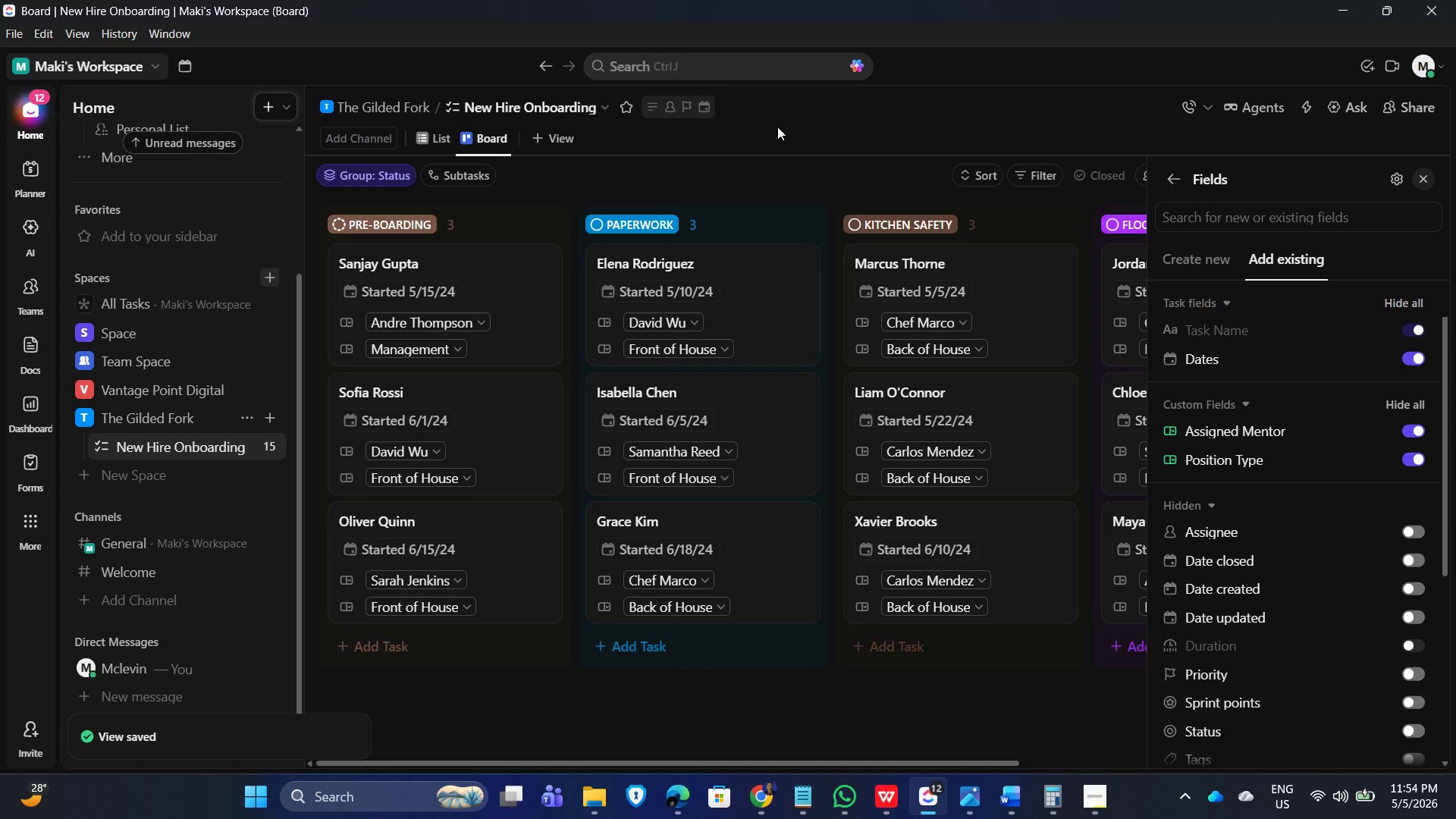 
scroll: coordinate [1301, 578], scroll_direction: down, amount: 7.0
 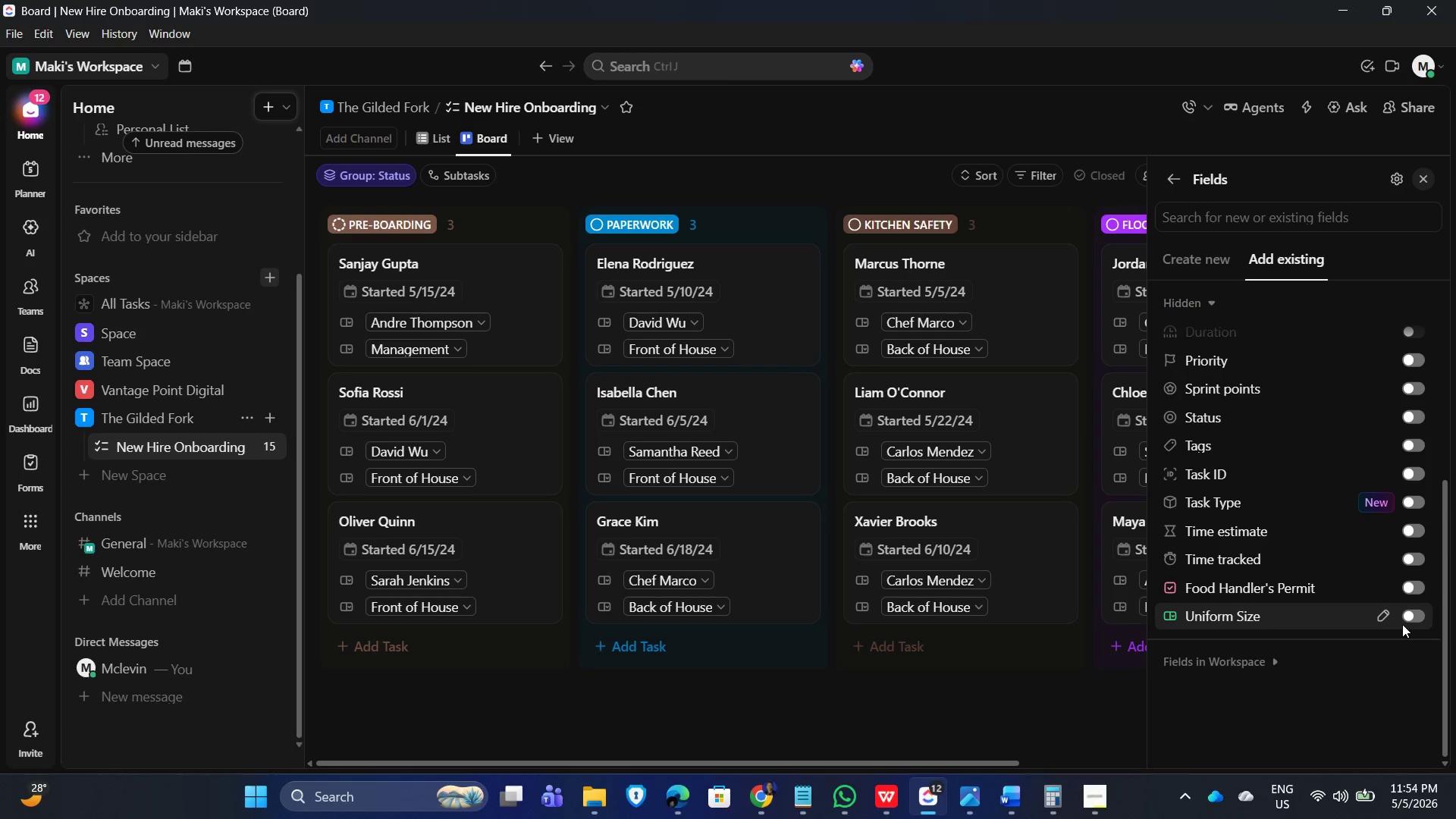 
mouse_move([1422, 602])
 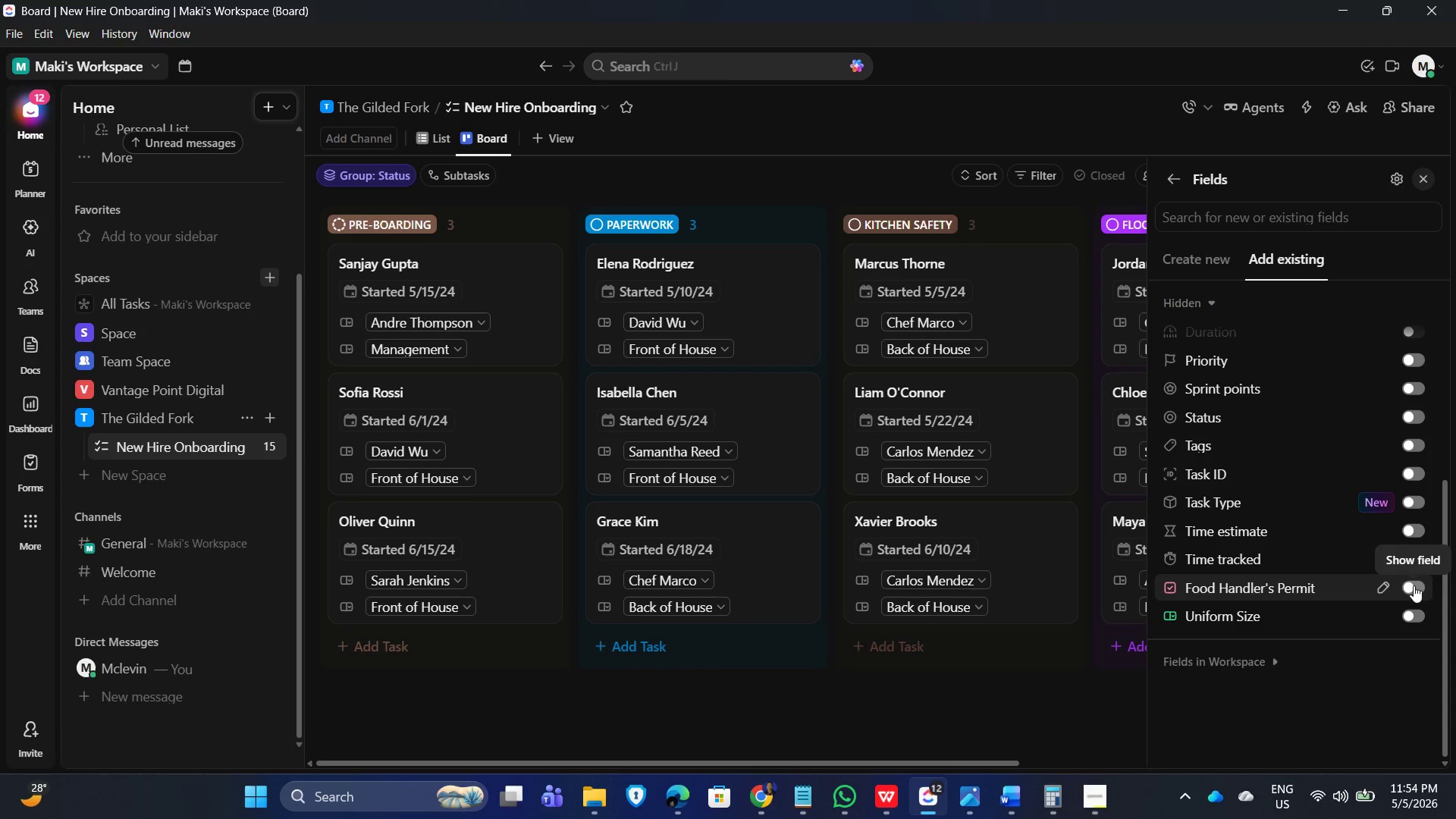 
mouse_move([1399, 612])
 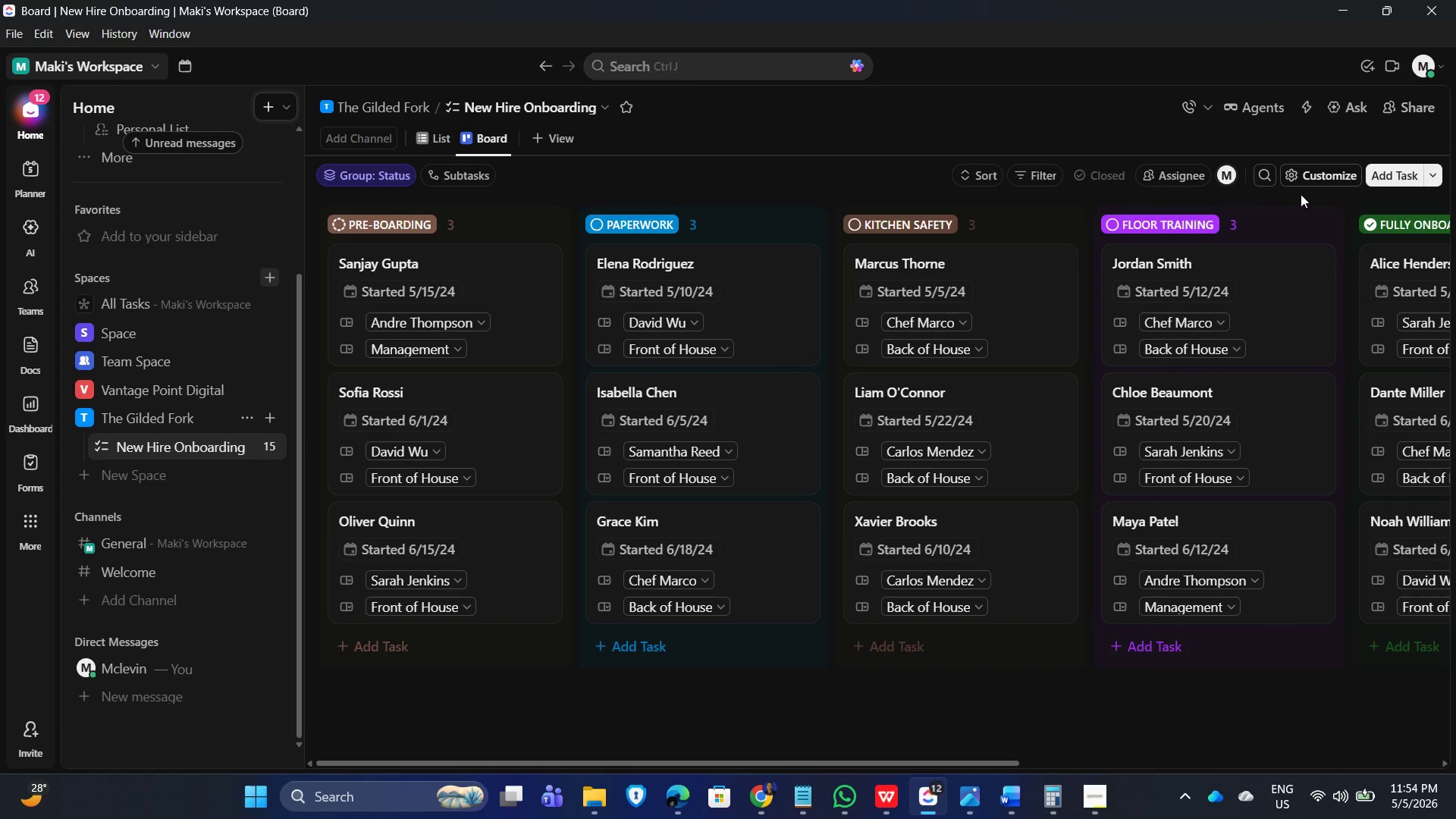 
left_click([1304, 174])
 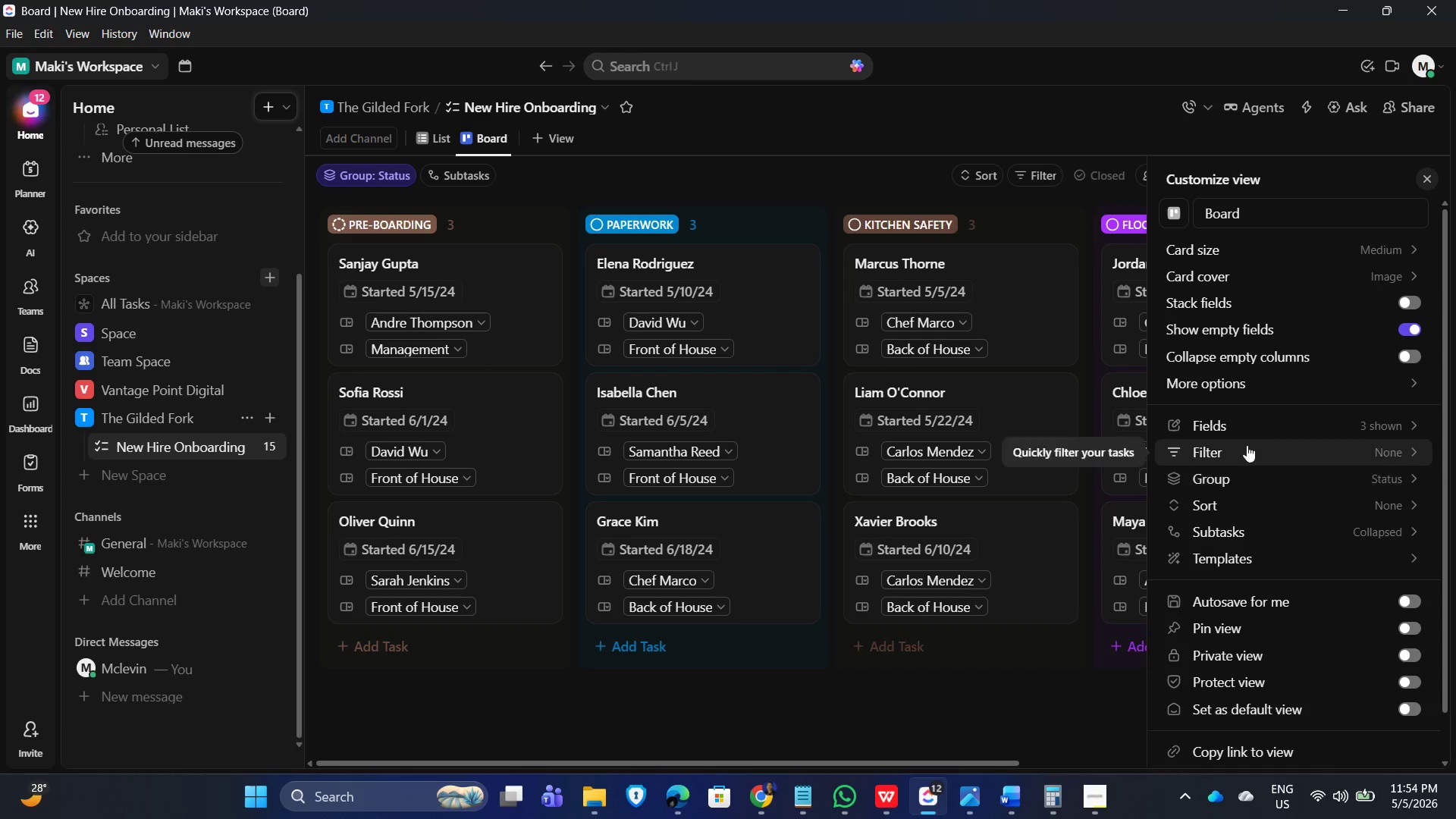 
left_click([1281, 430])
 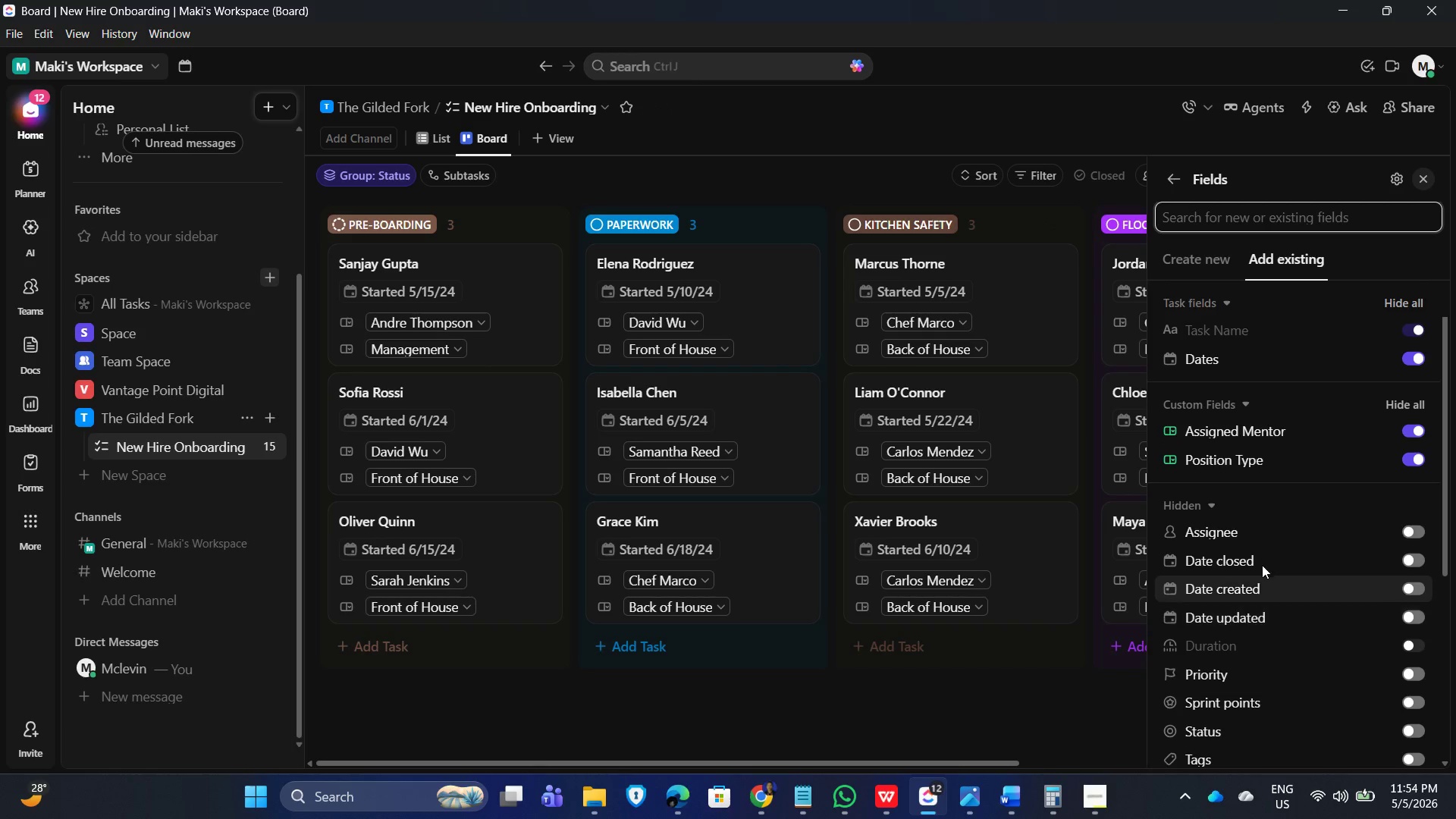 
scroll: coordinate [1316, 563], scroll_direction: down, amount: 9.0
 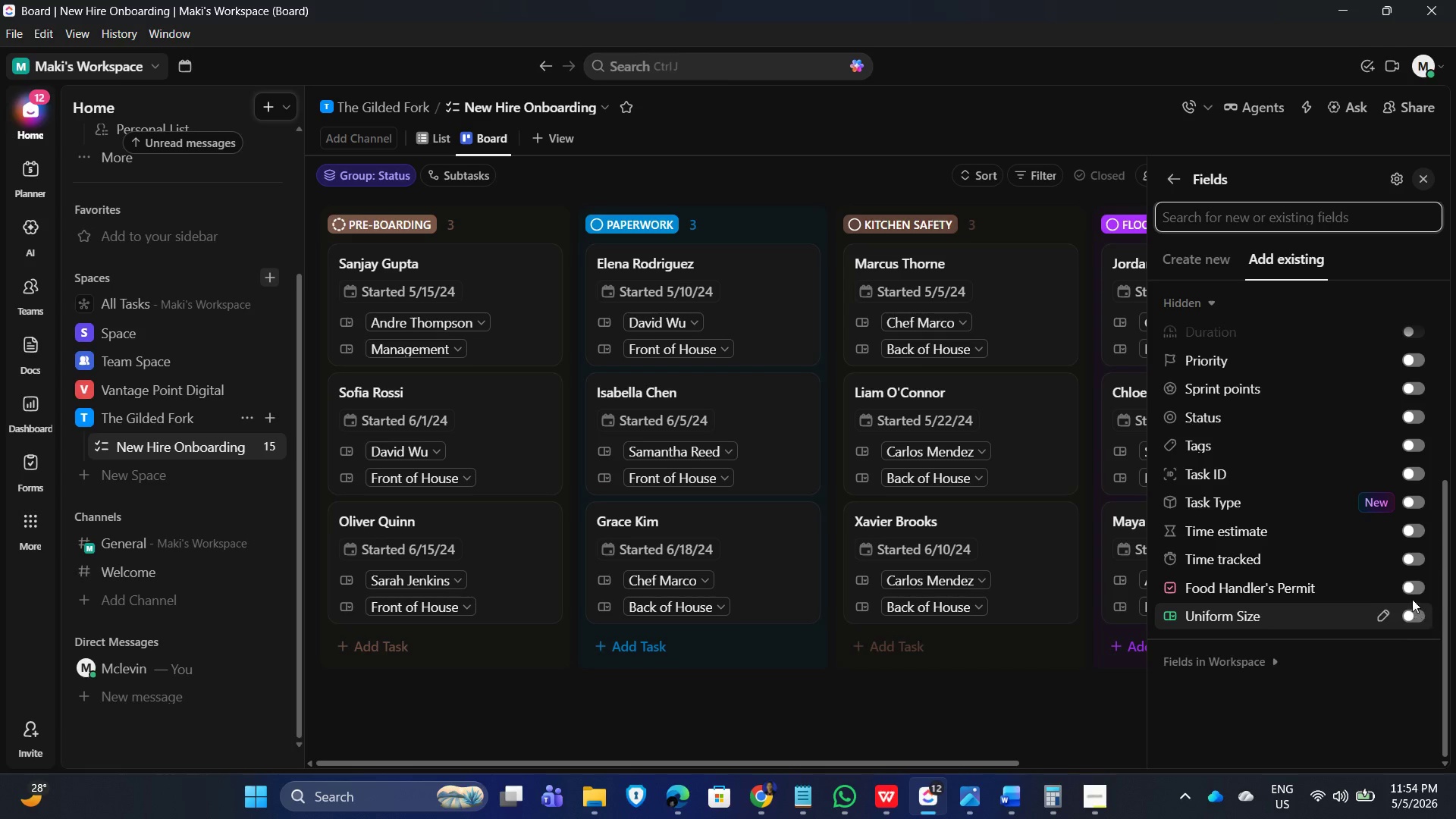 
left_click([1412, 588])
 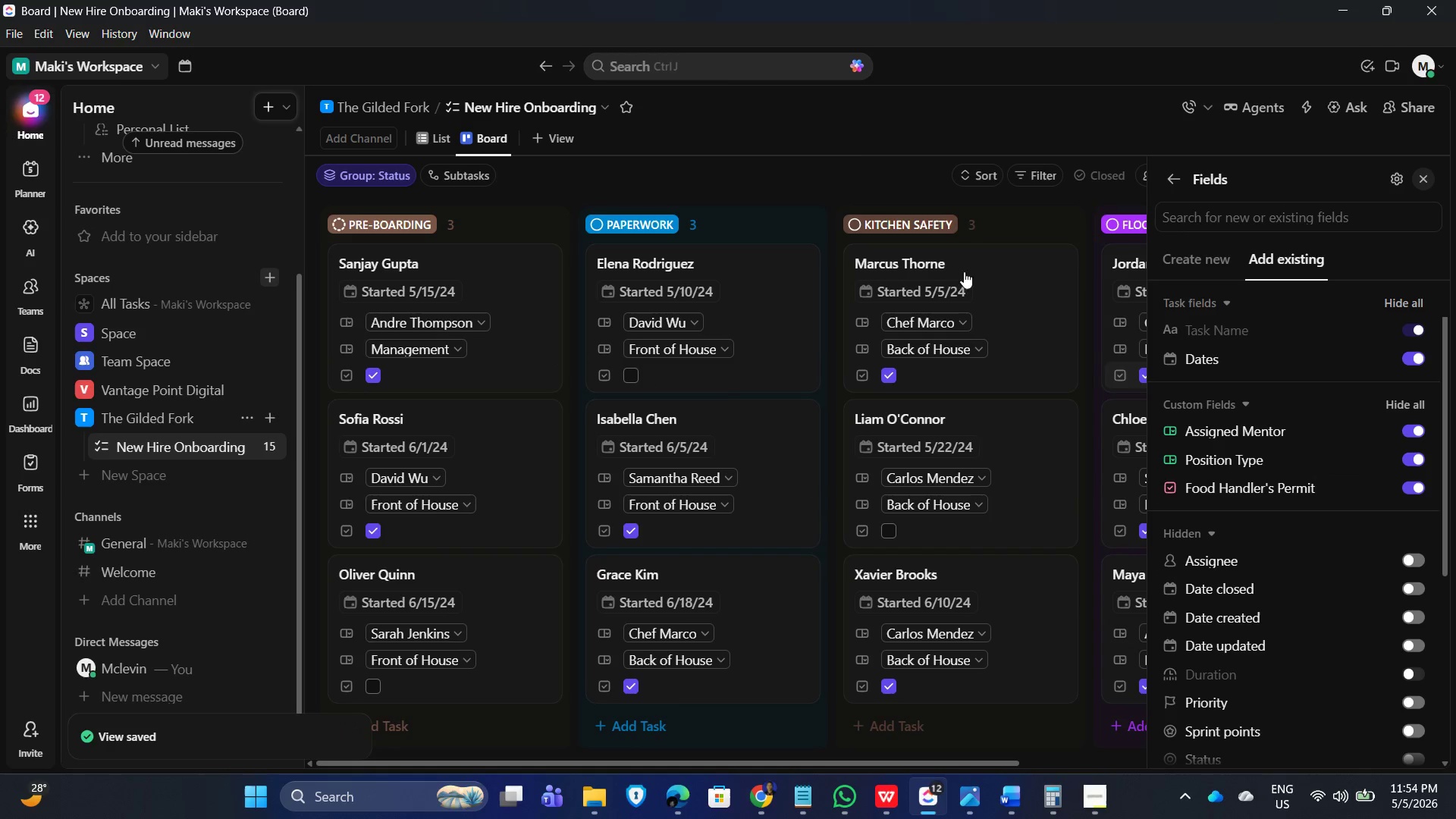 
left_click([844, 140])
 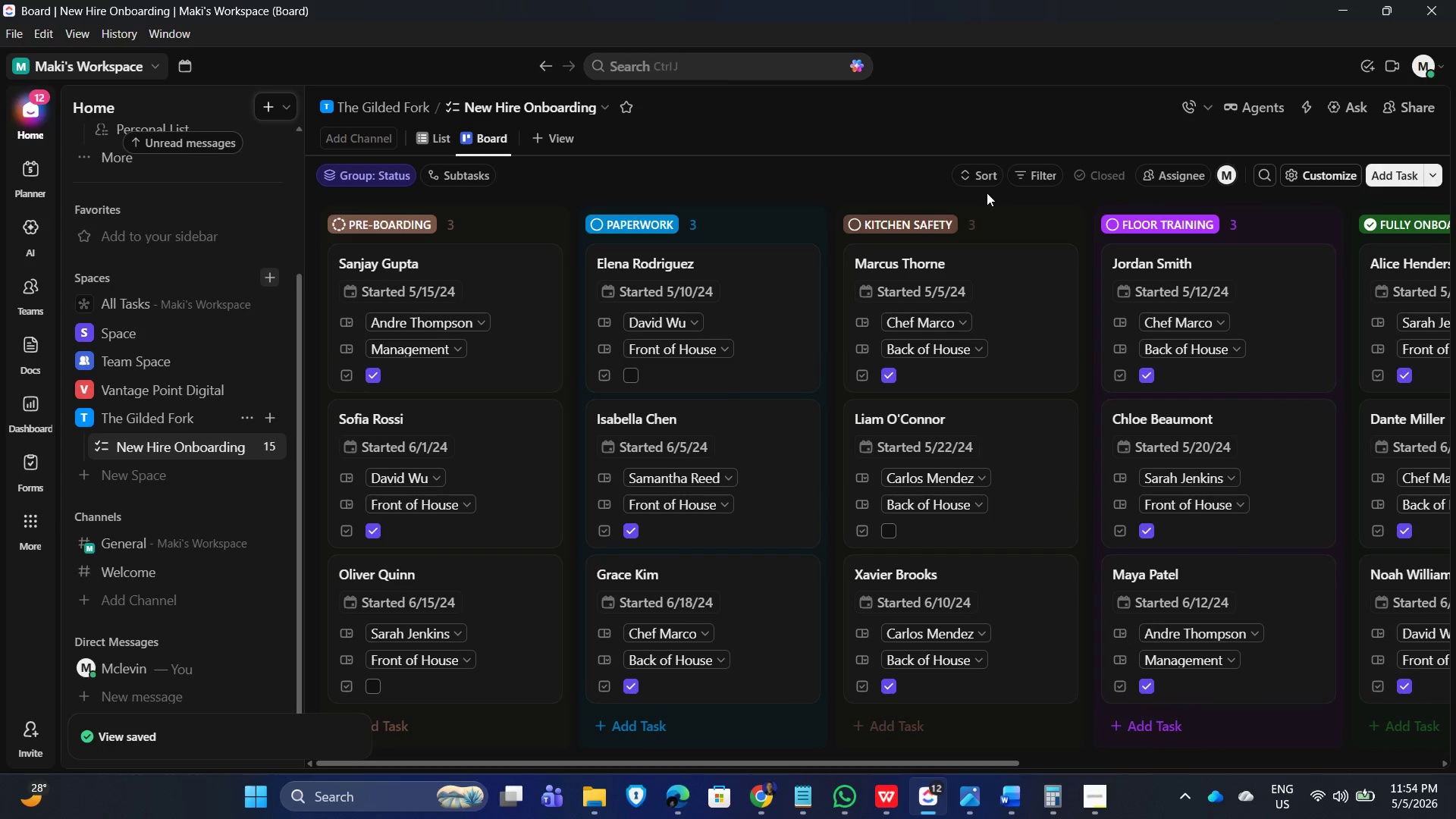 
left_click([976, 177])
 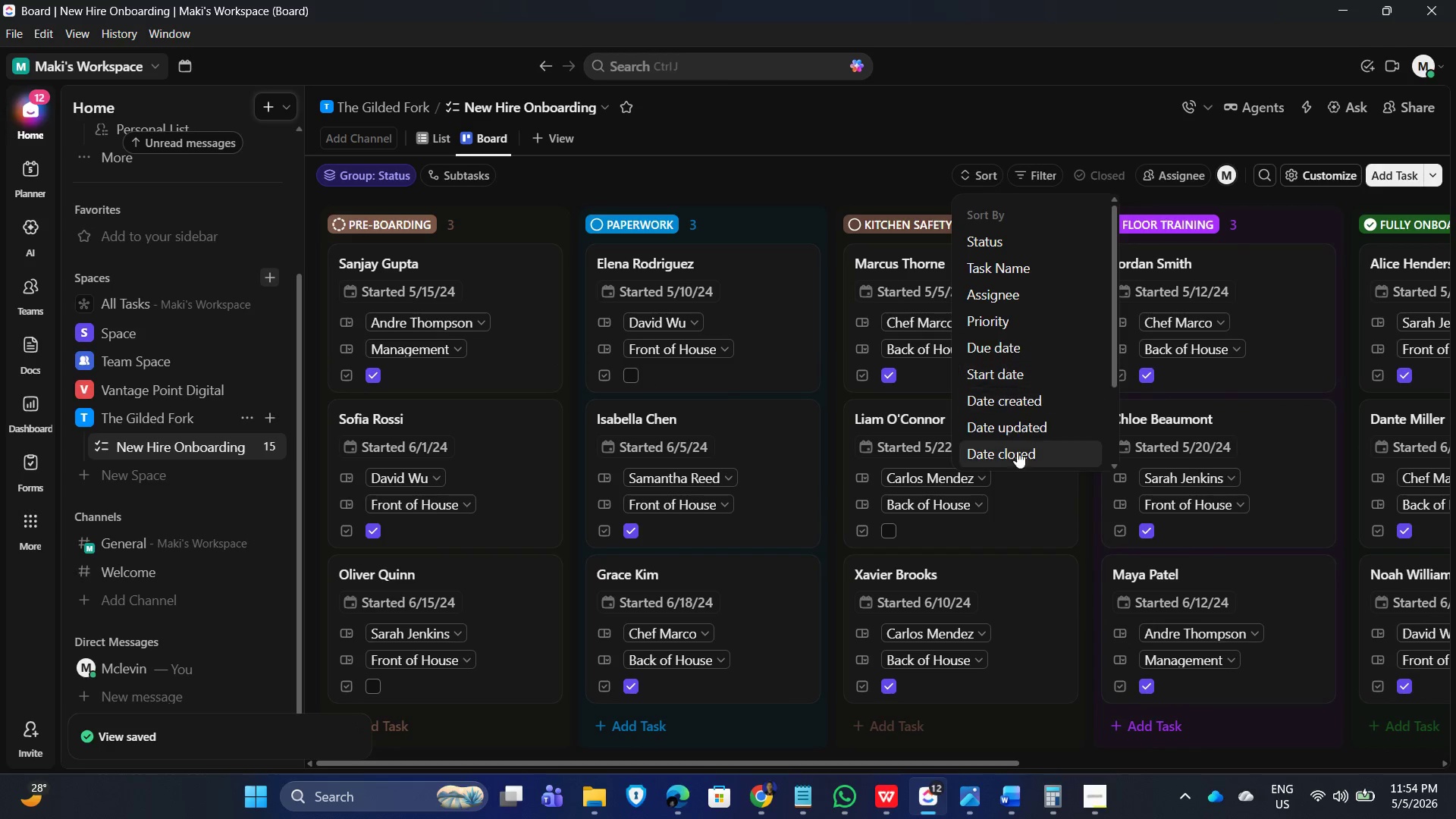 
scroll: coordinate [1027, 450], scroll_direction: down, amount: 4.0
 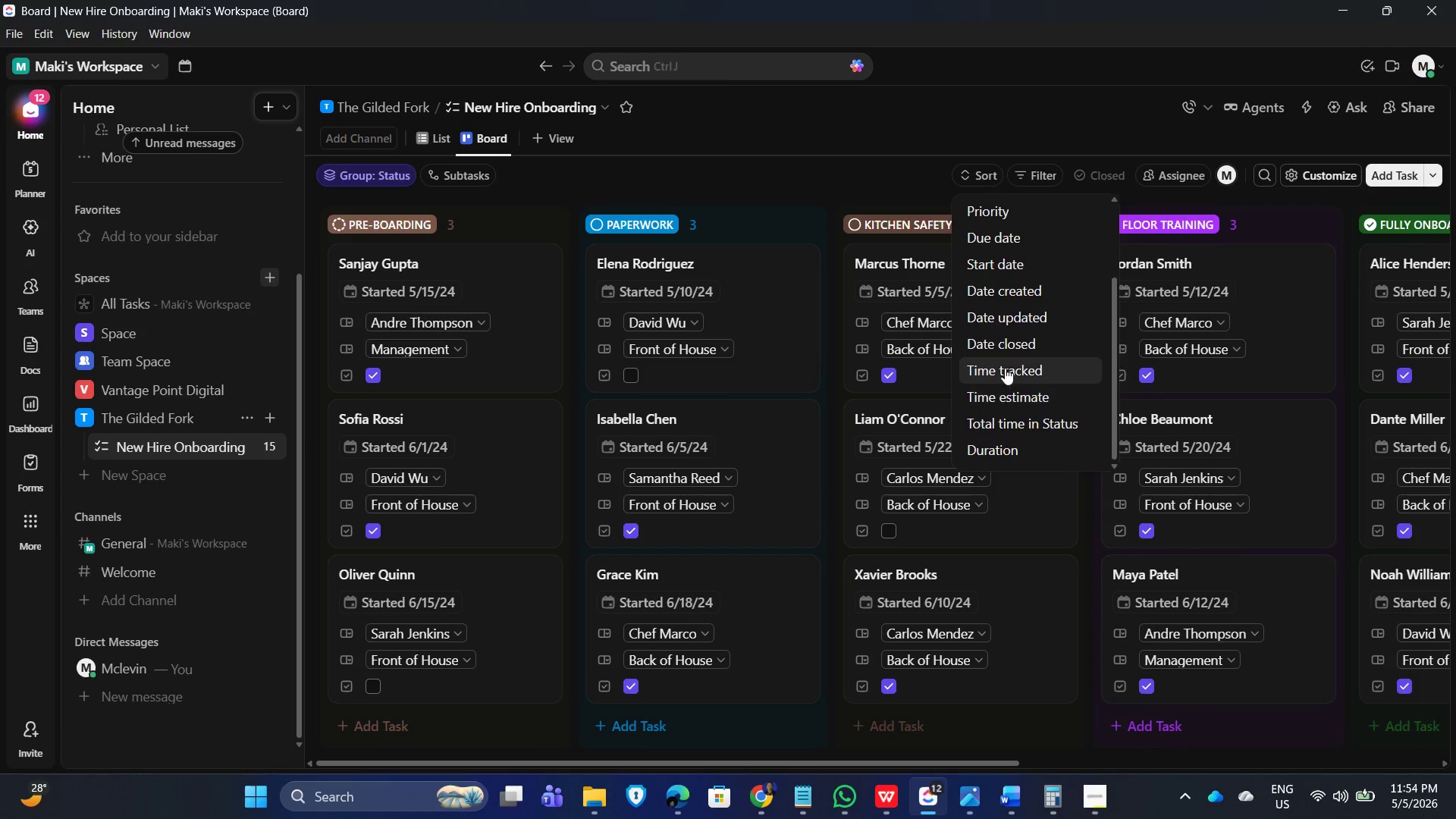 
scroll: coordinate [999, 334], scroll_direction: up, amount: 1.0
 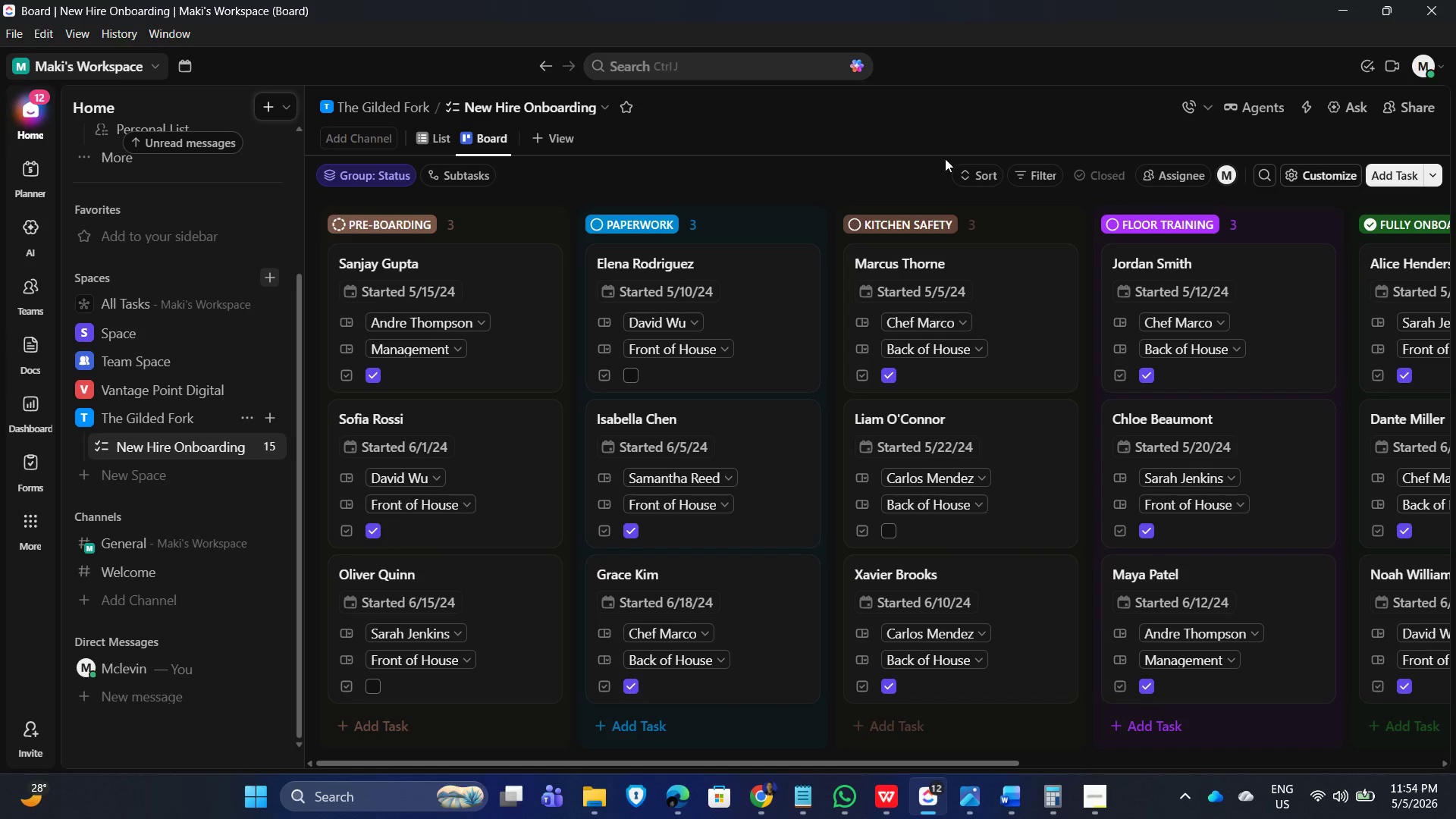 
mouse_move([985, 196])
 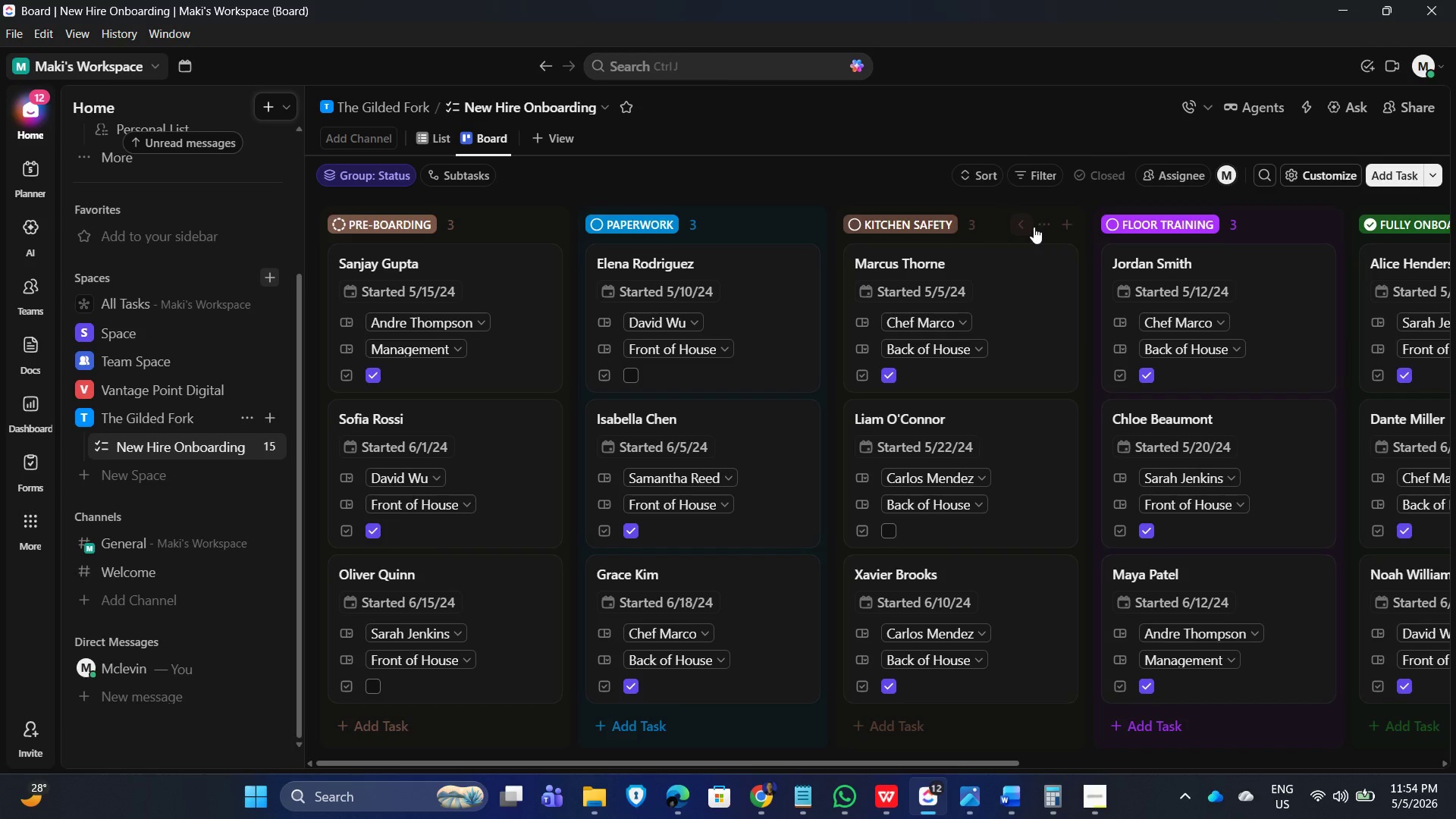 
left_click([857, 160])
 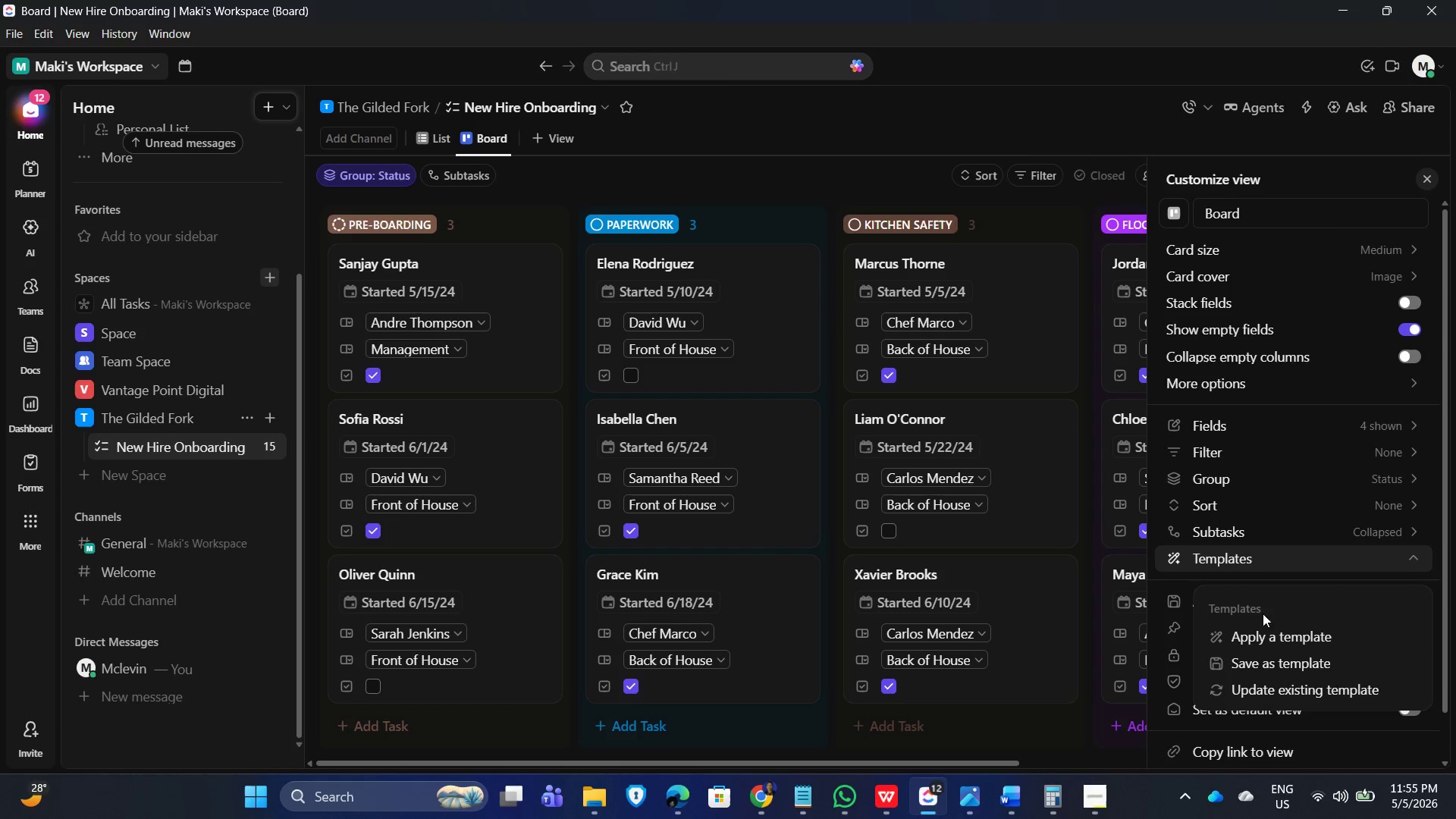 
wait(6.14)
 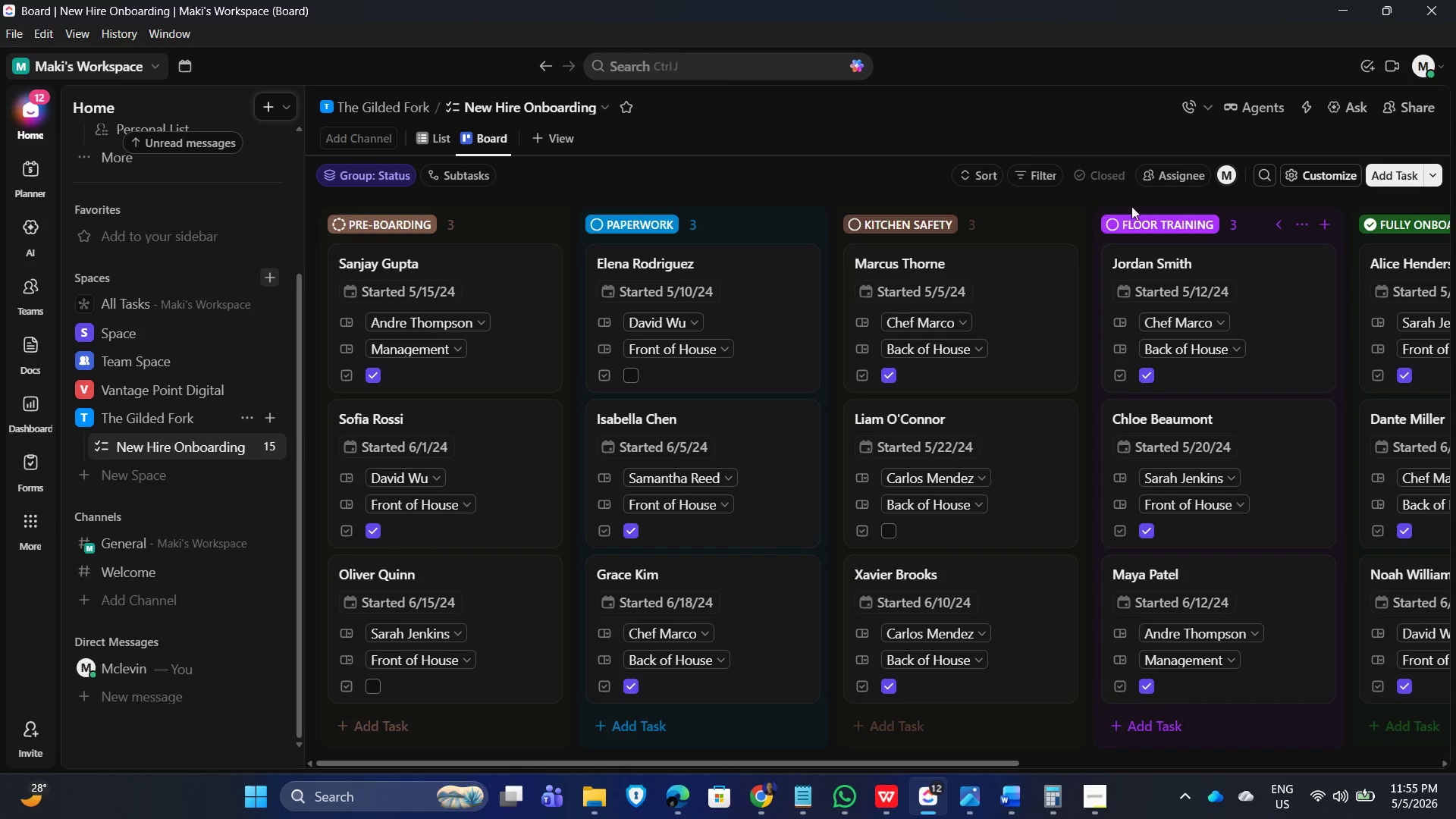 
left_click([1216, 602])
 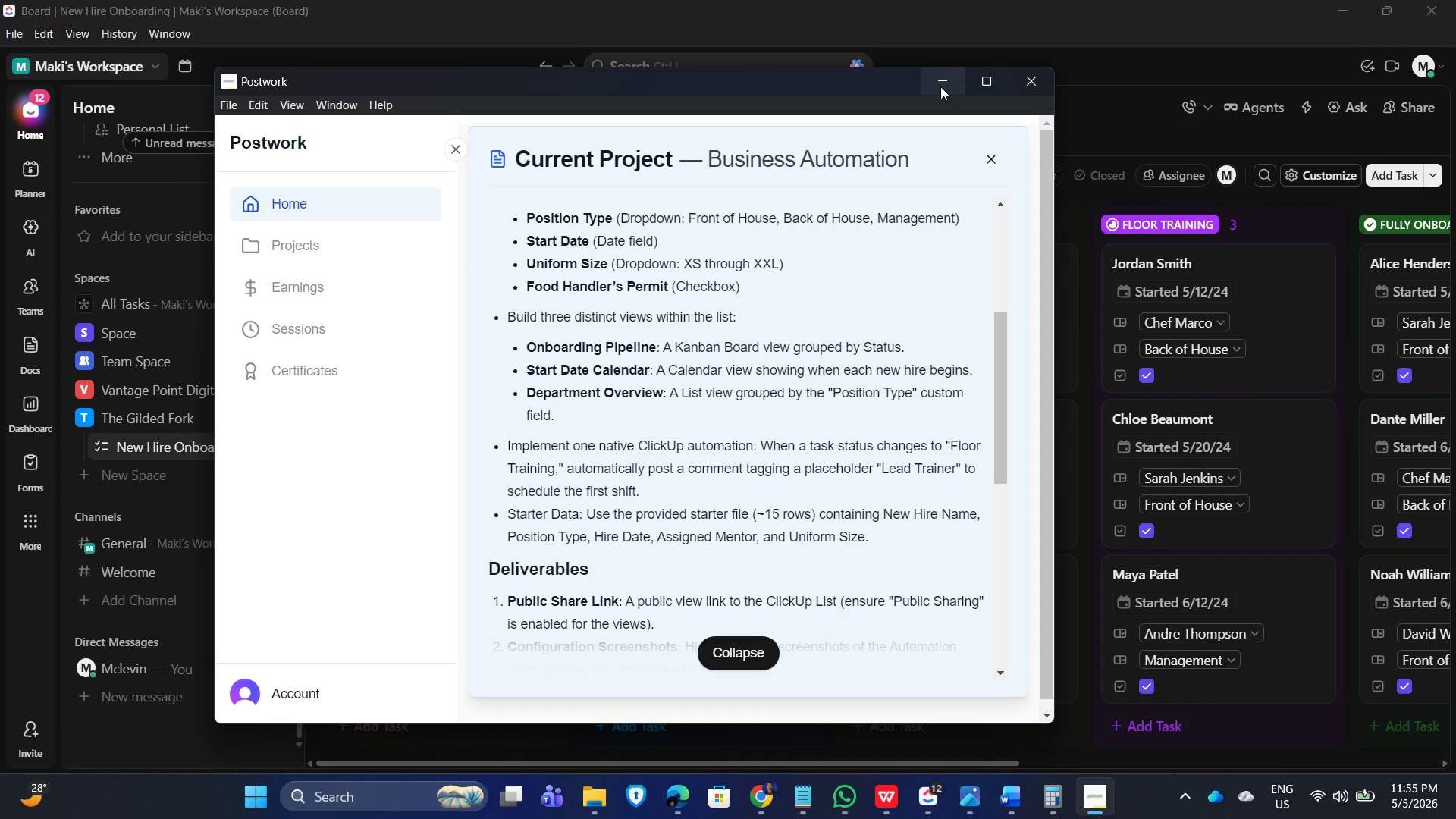 
wait(11.72)
 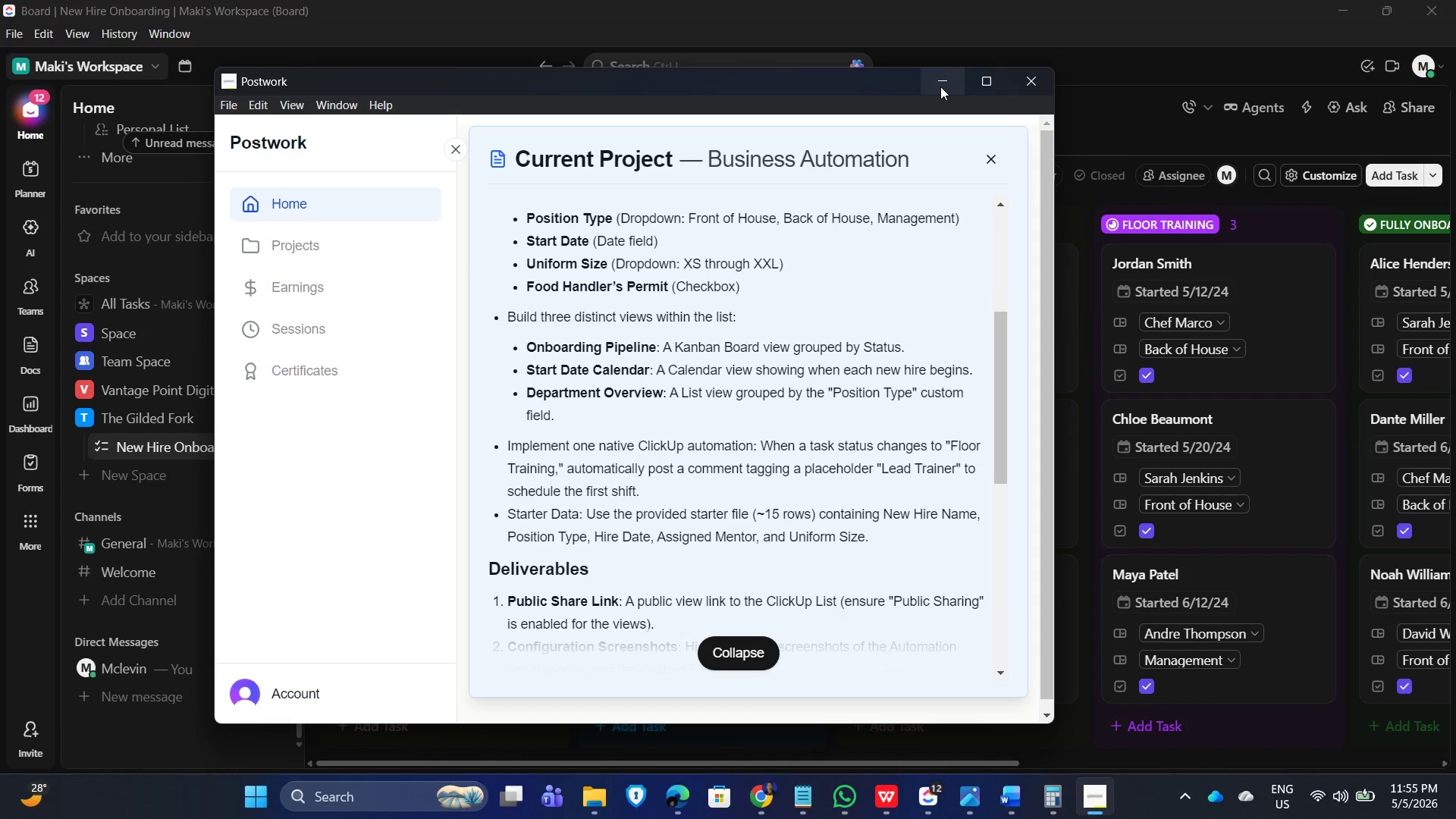 
left_click([940, 86])
 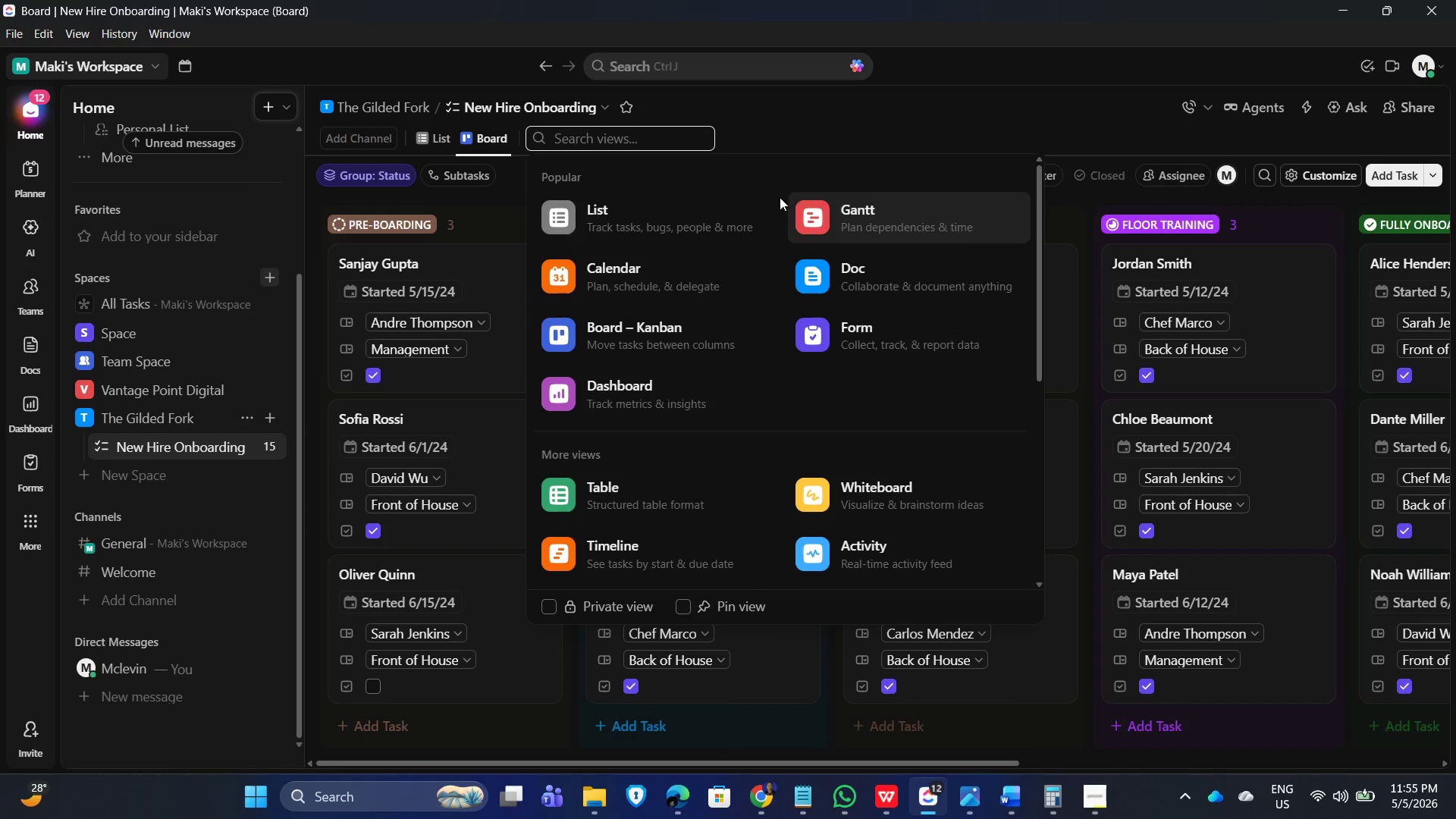 
scroll: coordinate [668, 454], scroll_direction: up, amount: 1.0
 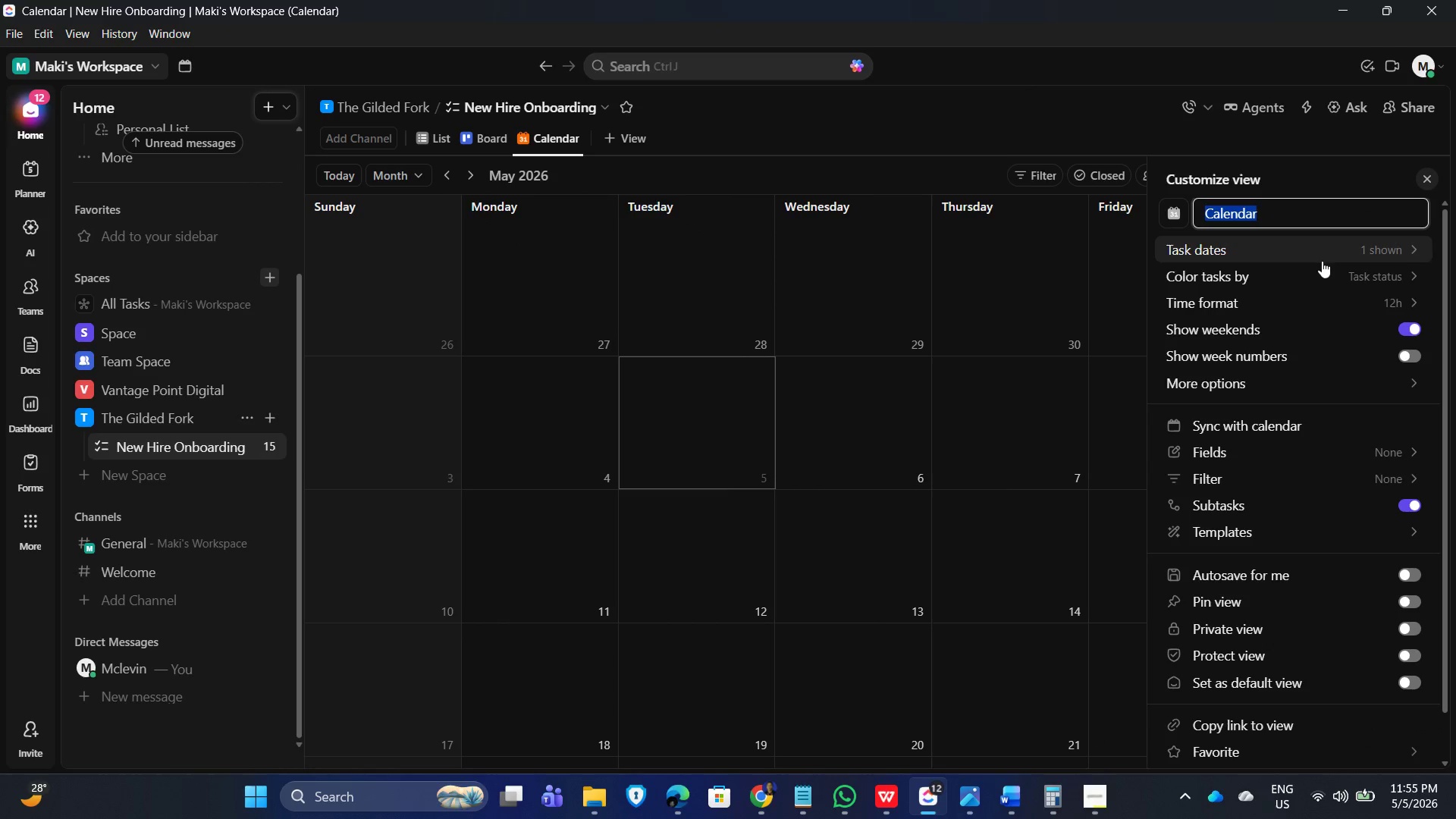 
left_click([1333, 259])
 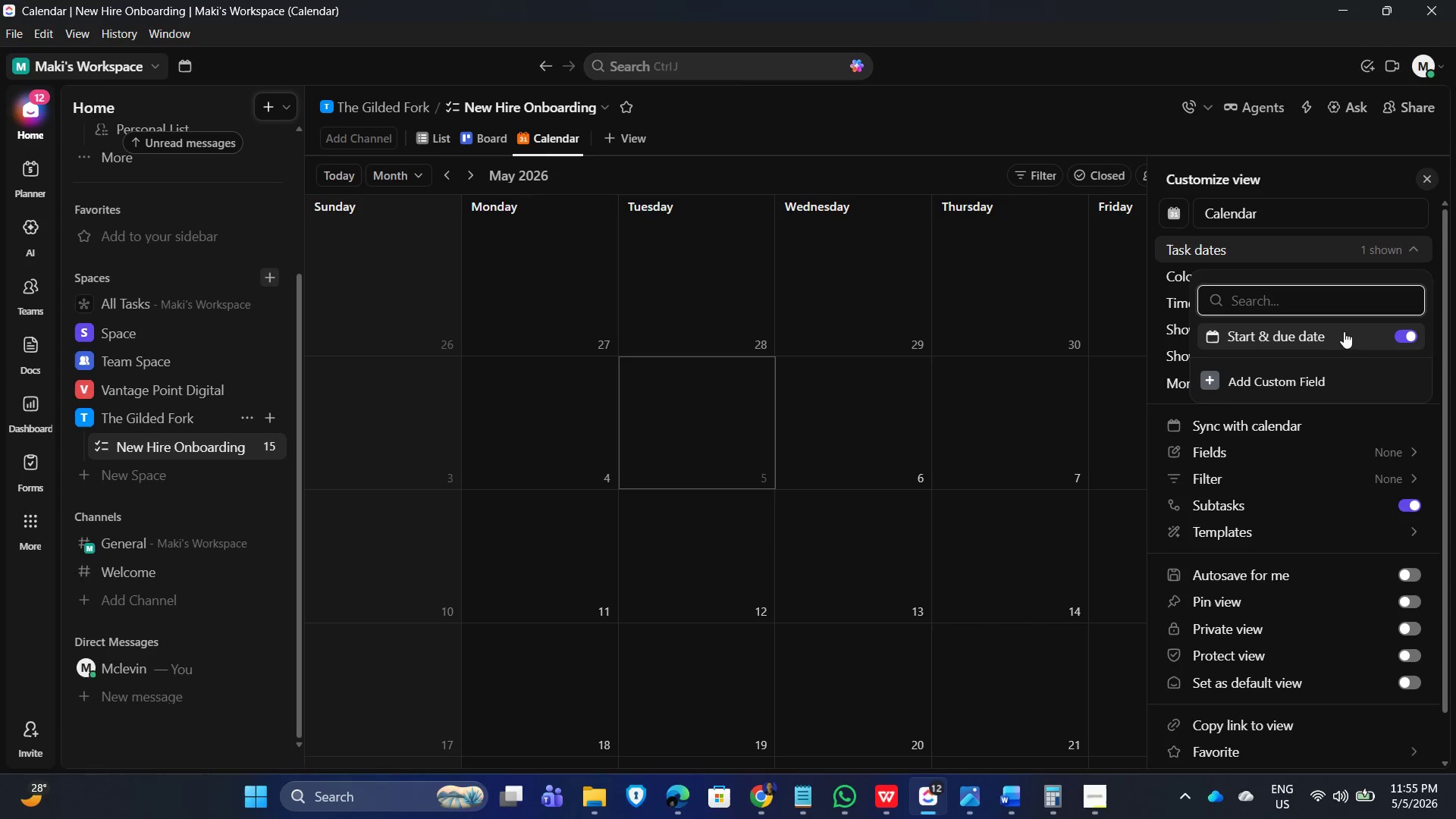 
left_click([1345, 331])
 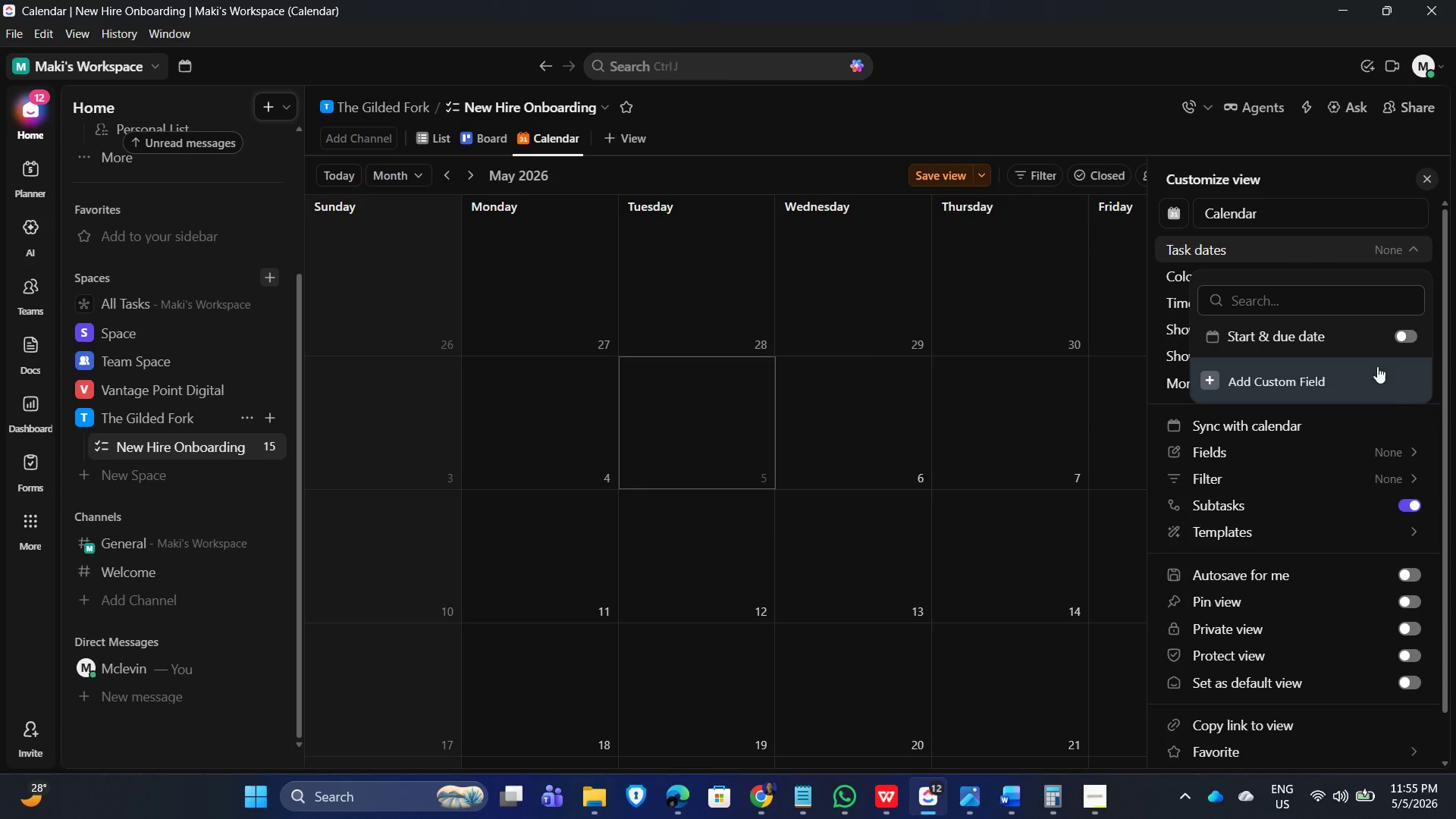 
left_click([1394, 342])
 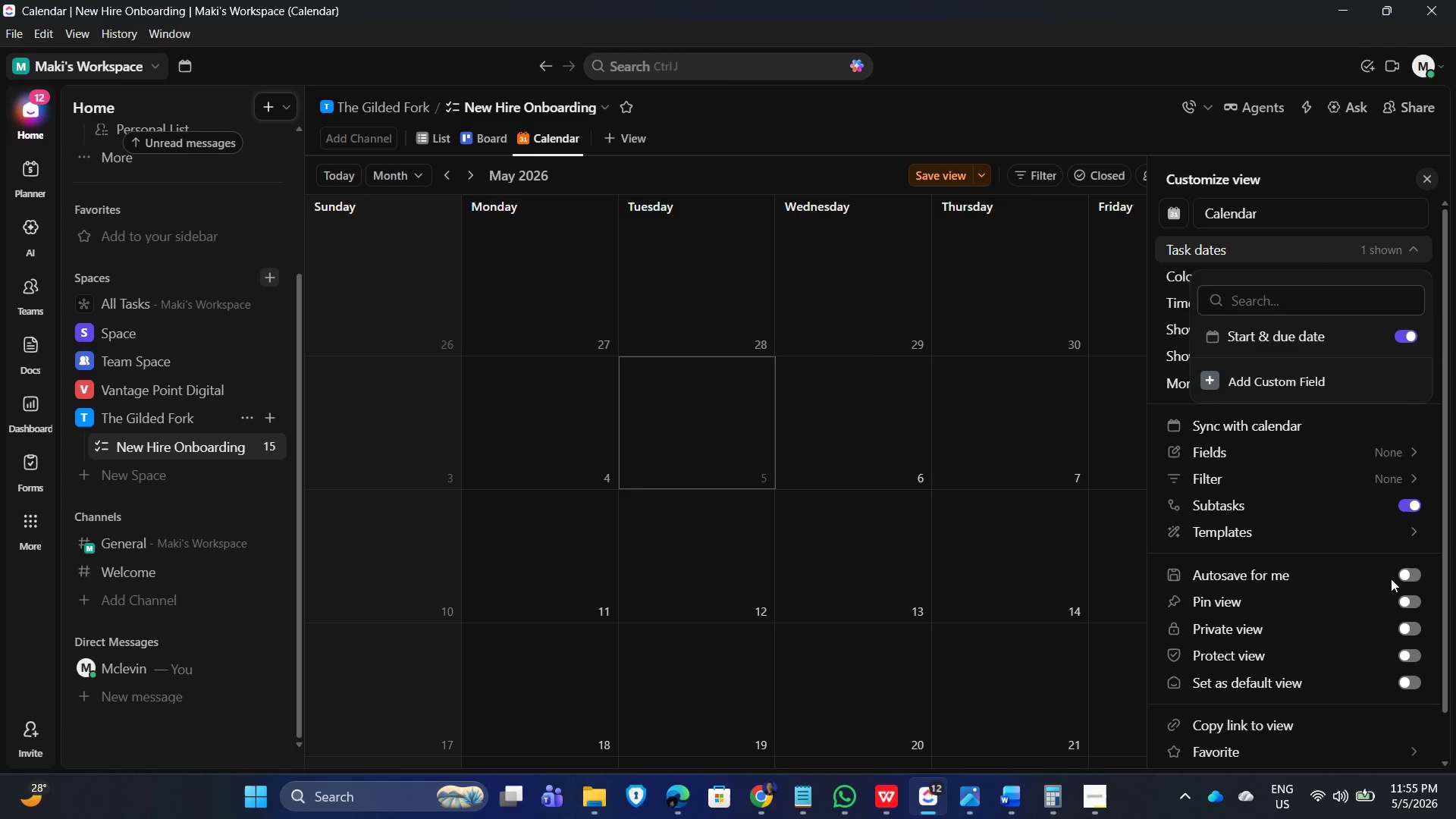 
double_click([1409, 577])
 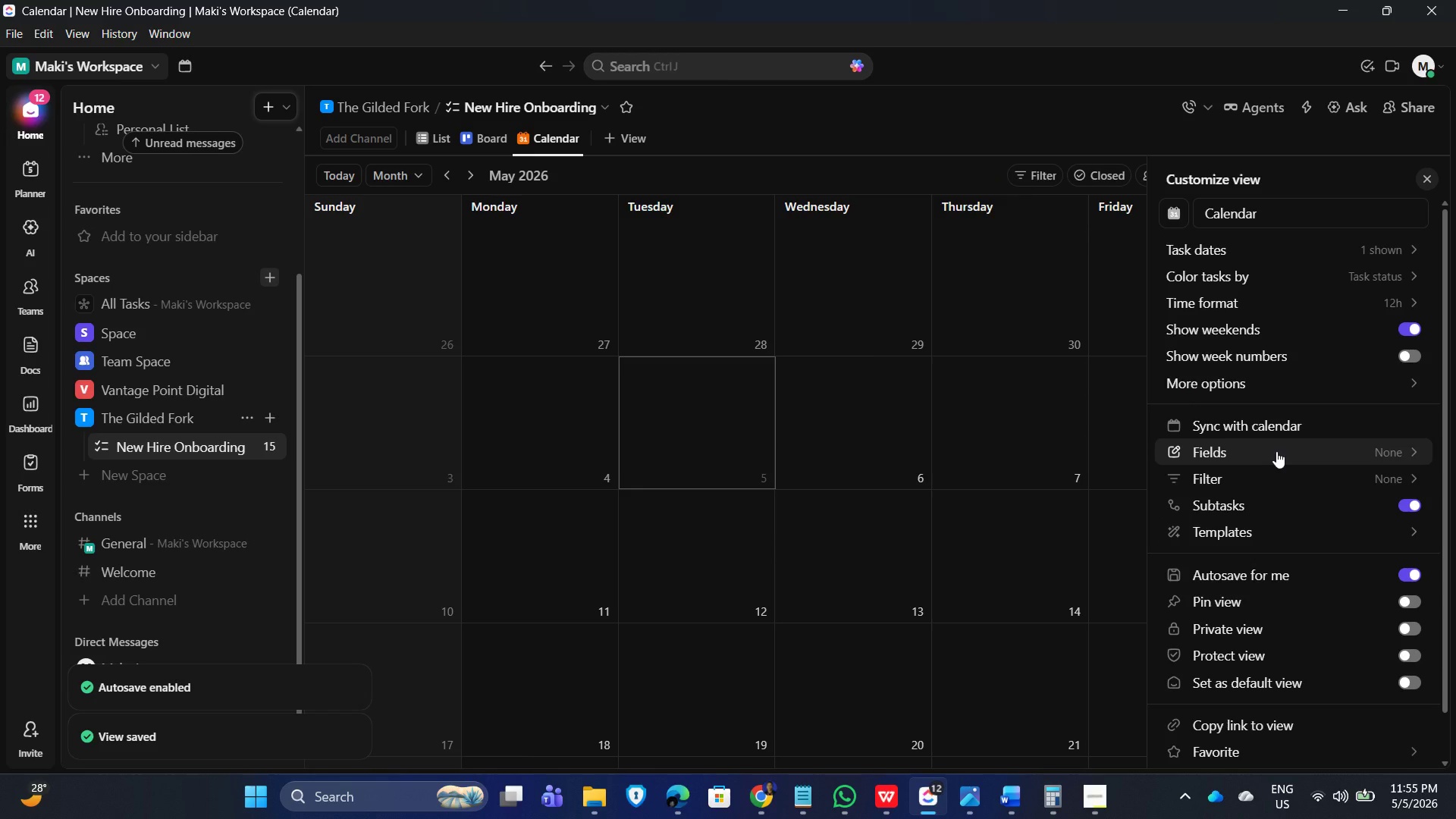 
left_click([1276, 451])
 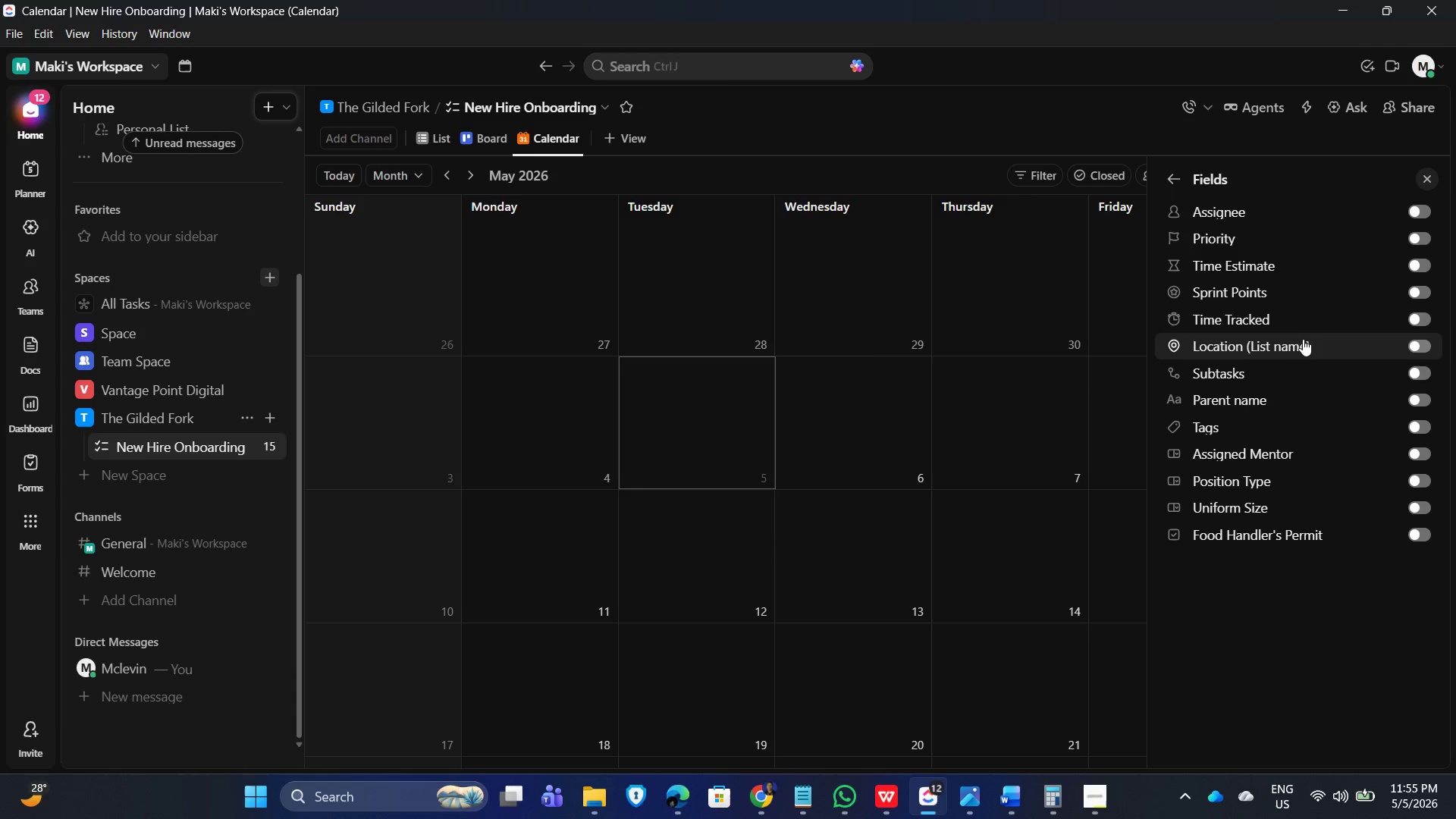 
wait(9.39)
 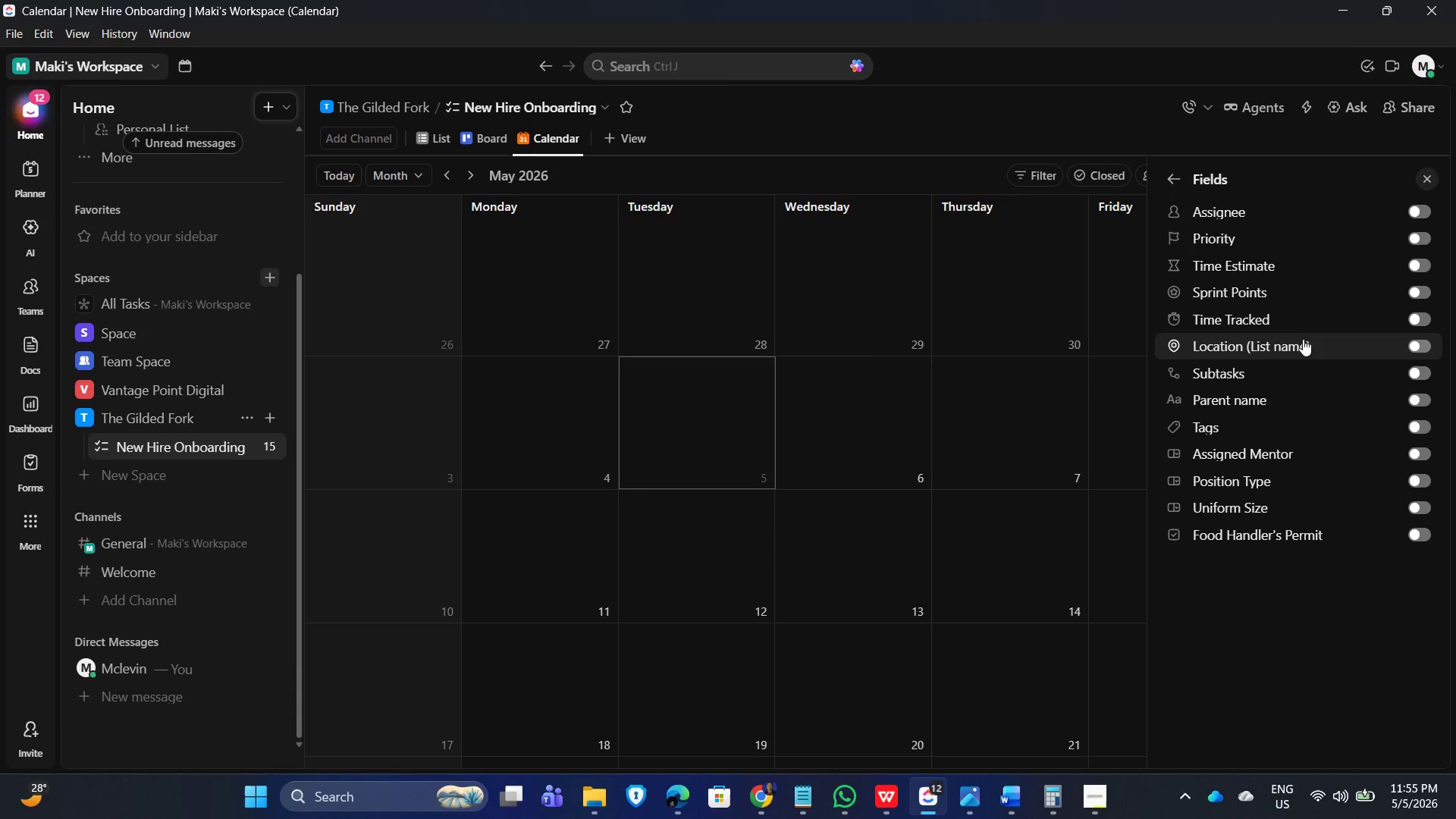 
left_click([1411, 479])
 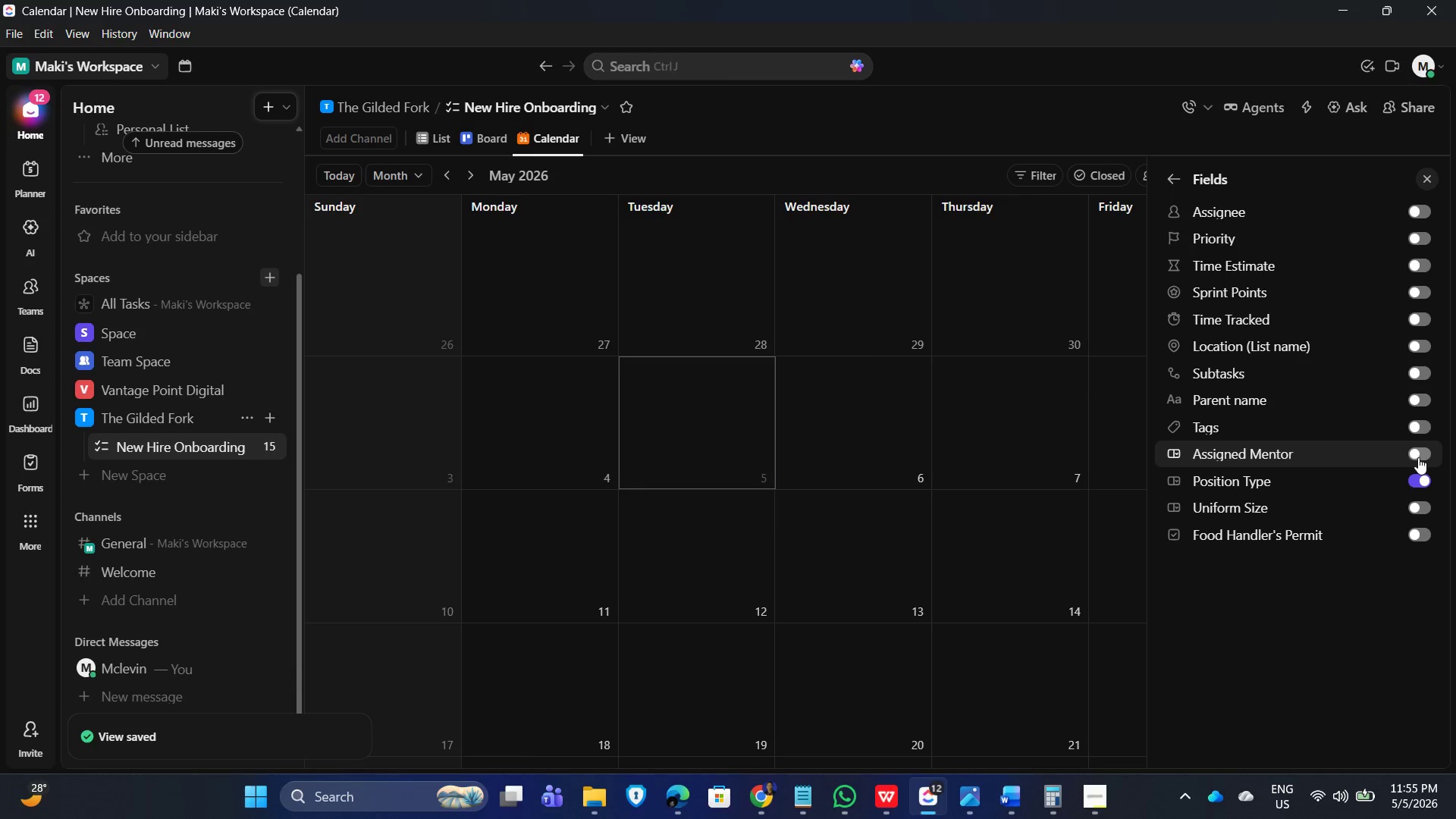 
left_click([1418, 457])
 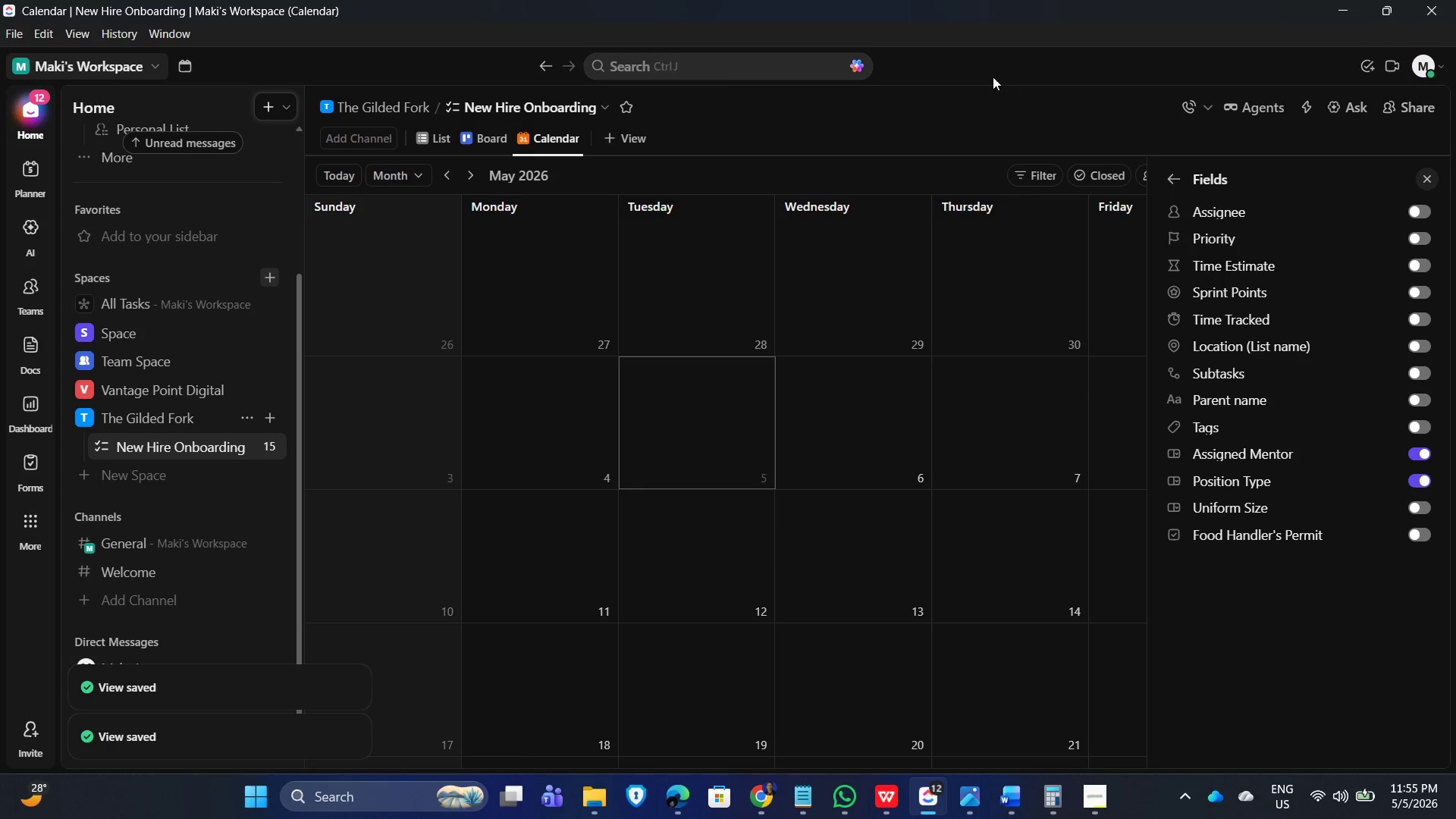 
left_click([1029, 73])
 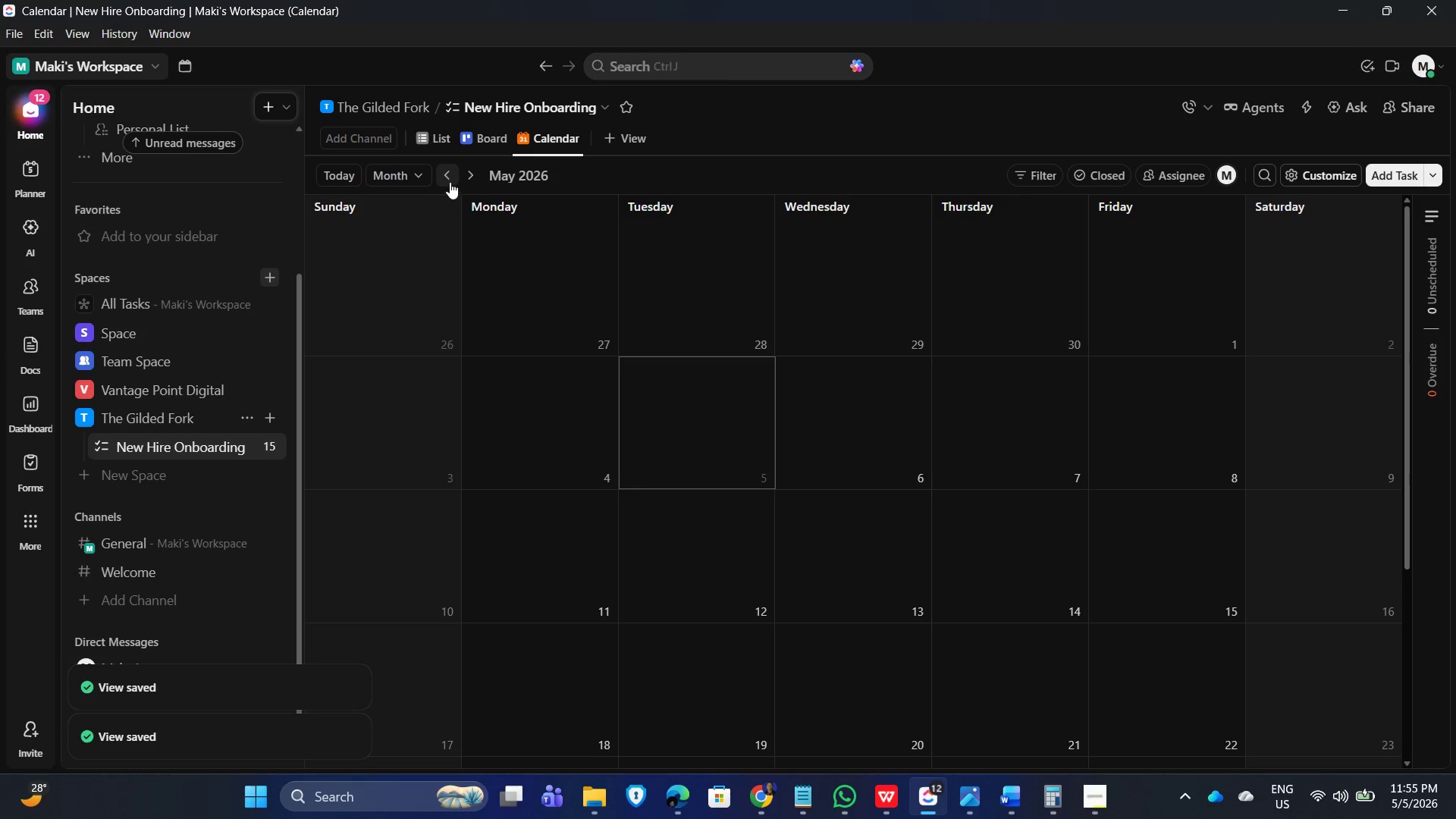 
double_click([450, 180])
 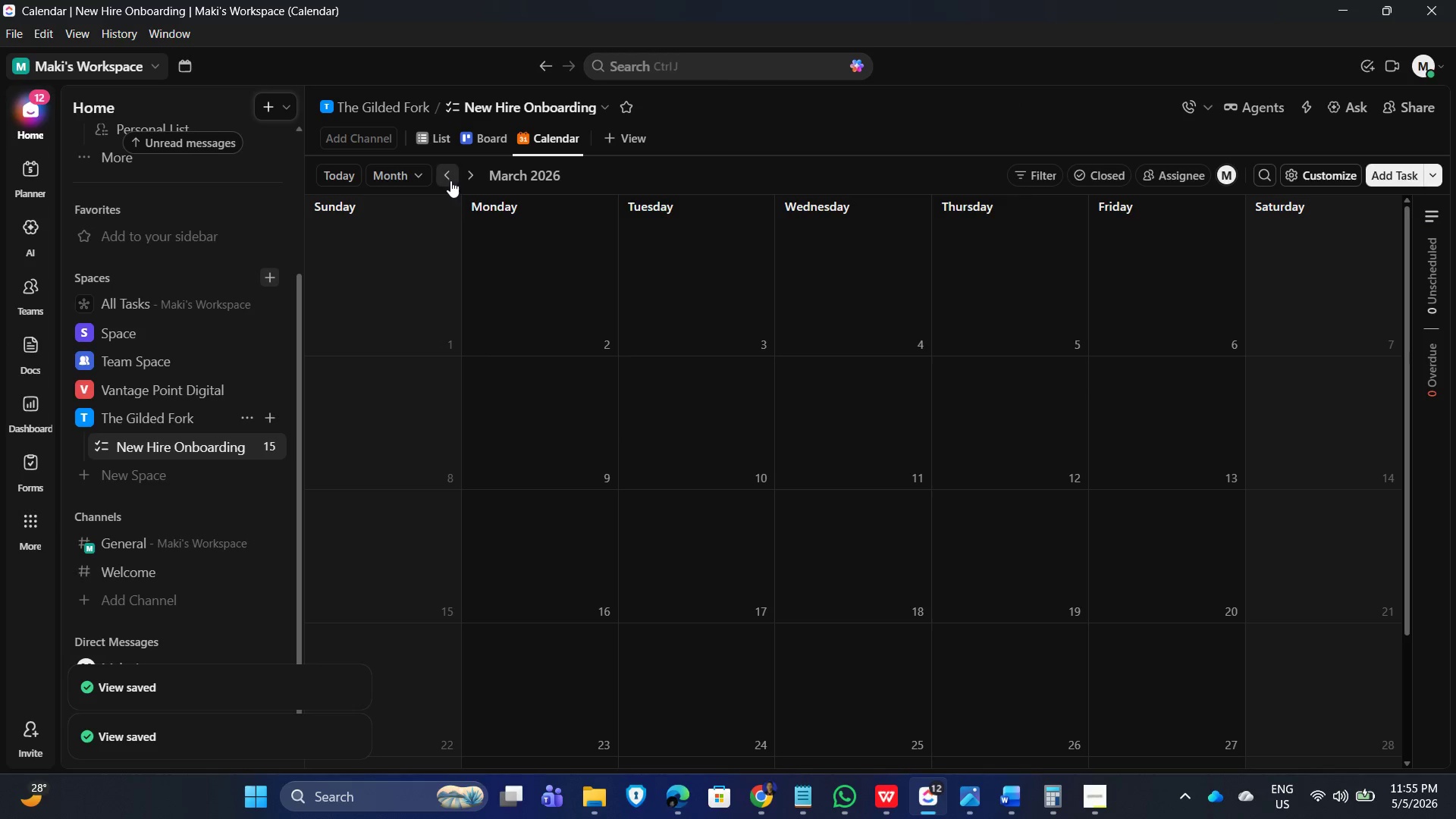 
double_click([450, 180])
 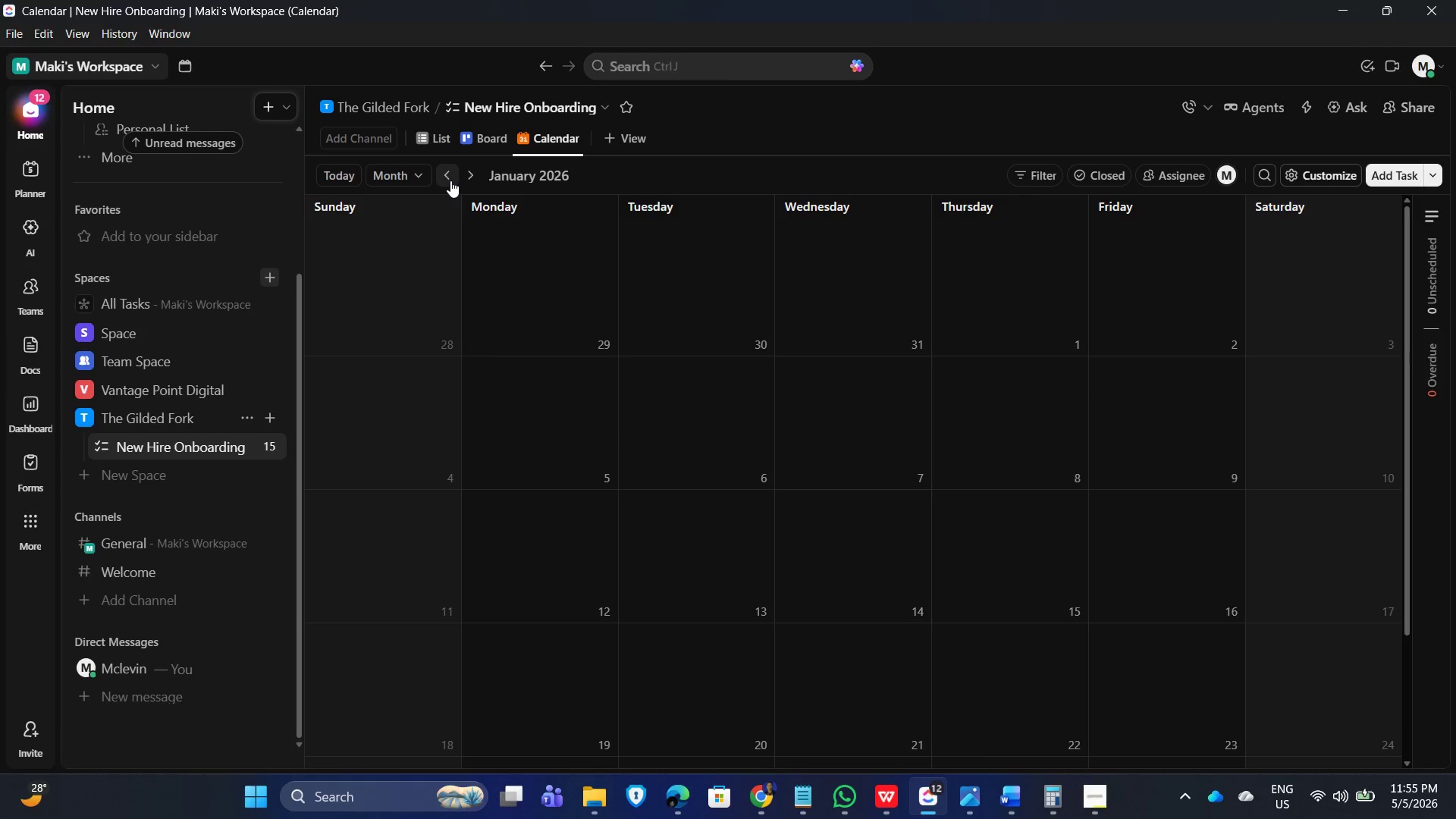 
left_click([450, 180])
 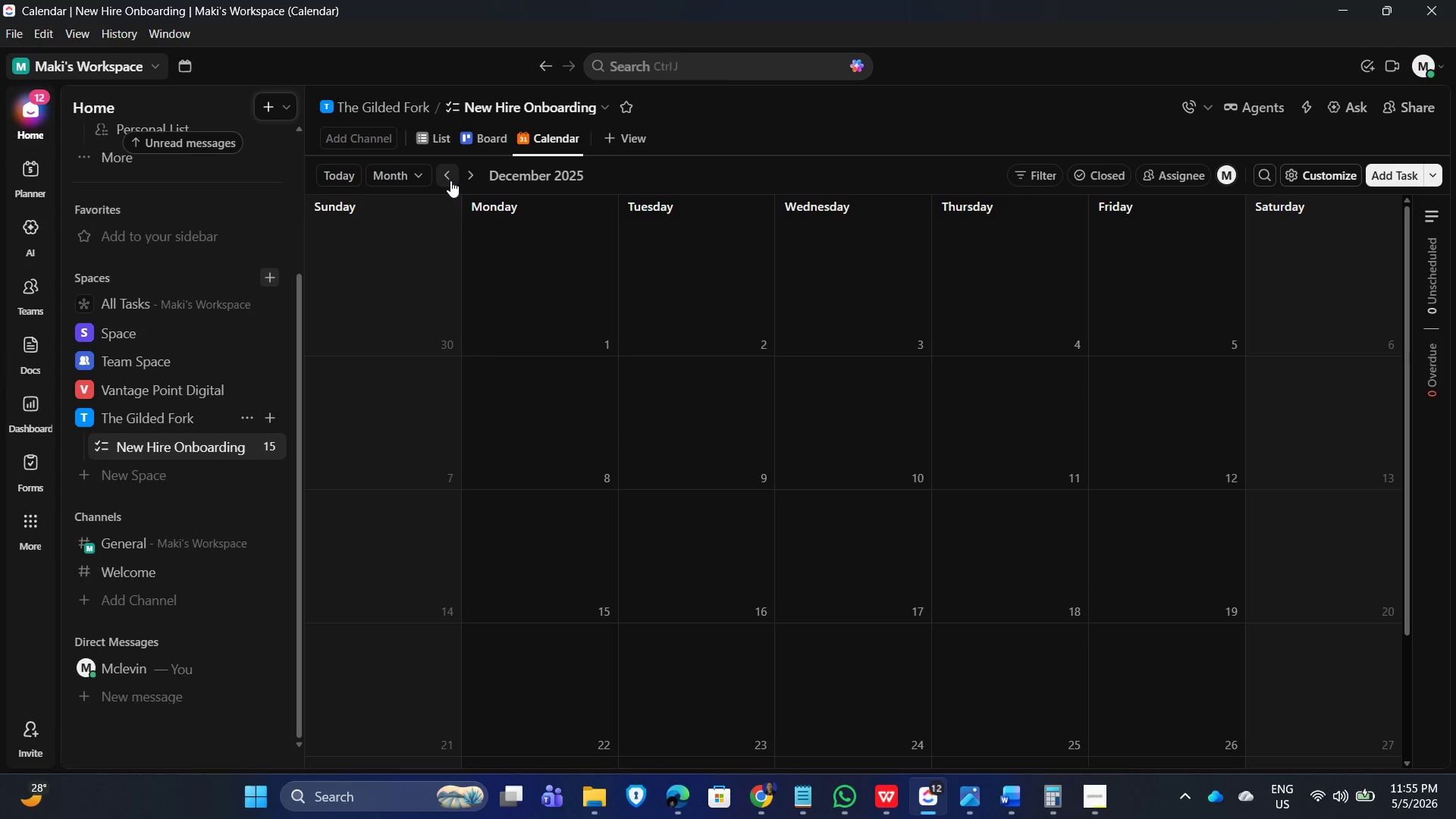 
left_click([450, 180])
 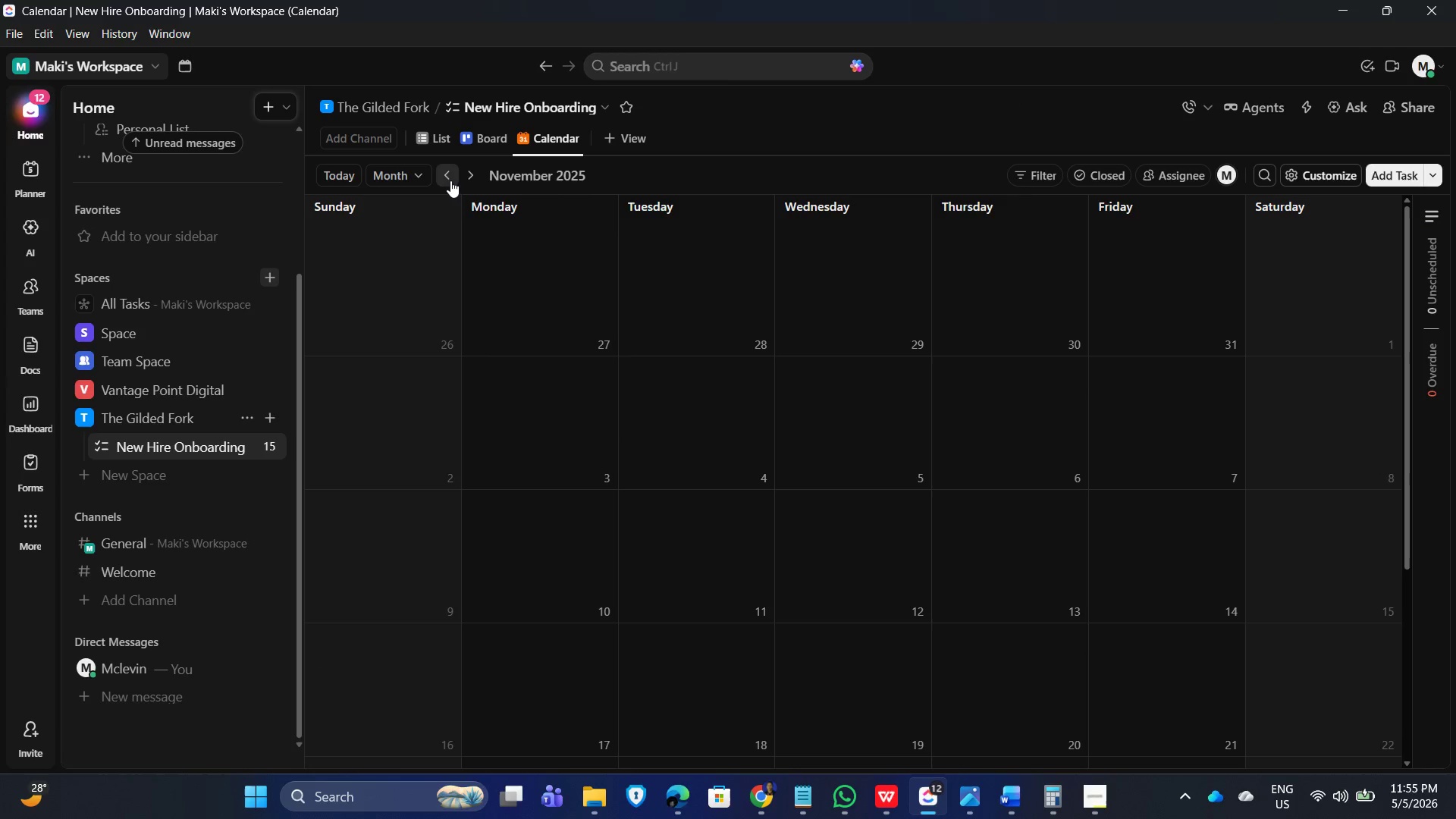 
double_click([450, 180])
 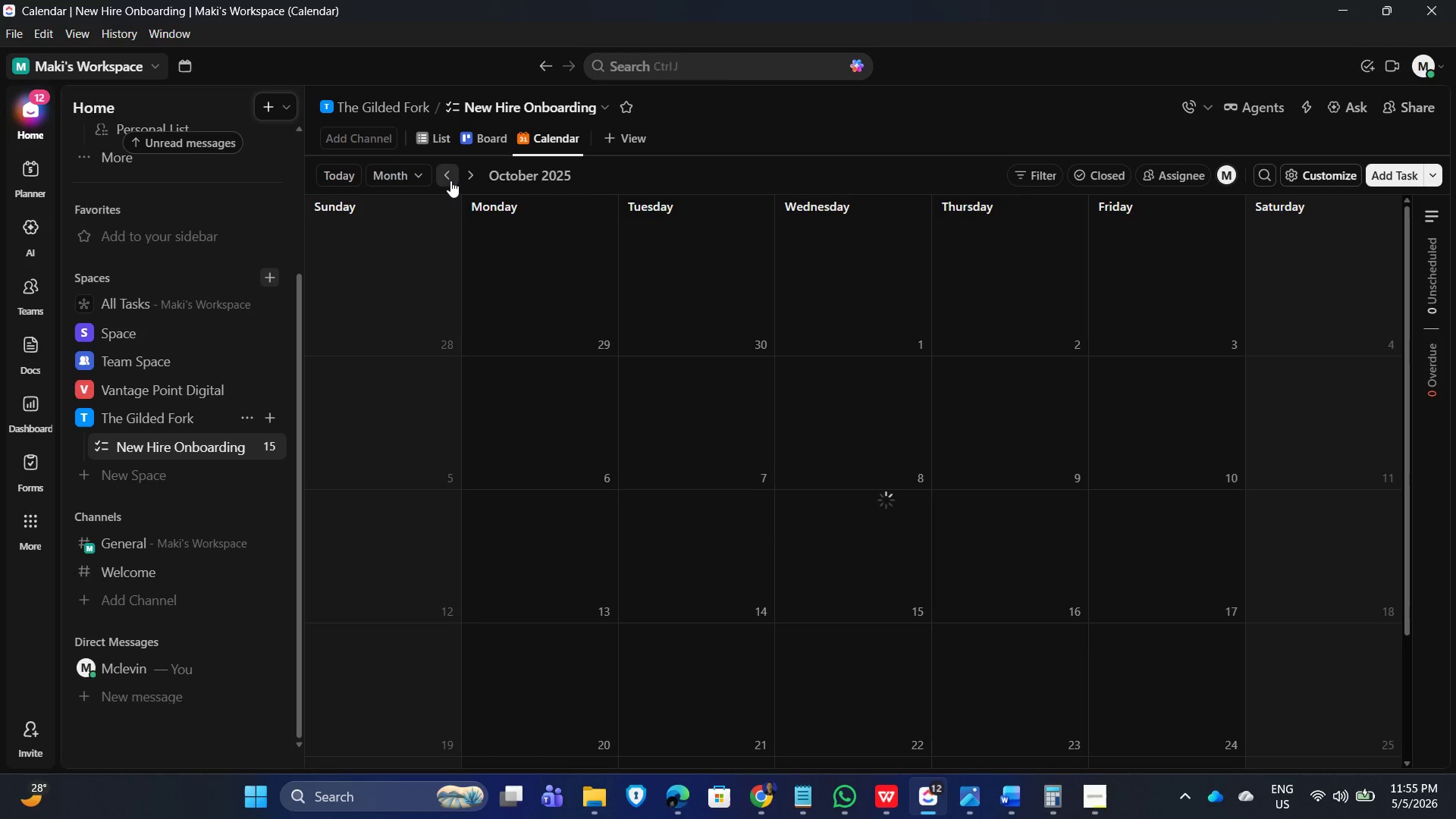 
triple_click([450, 180])
 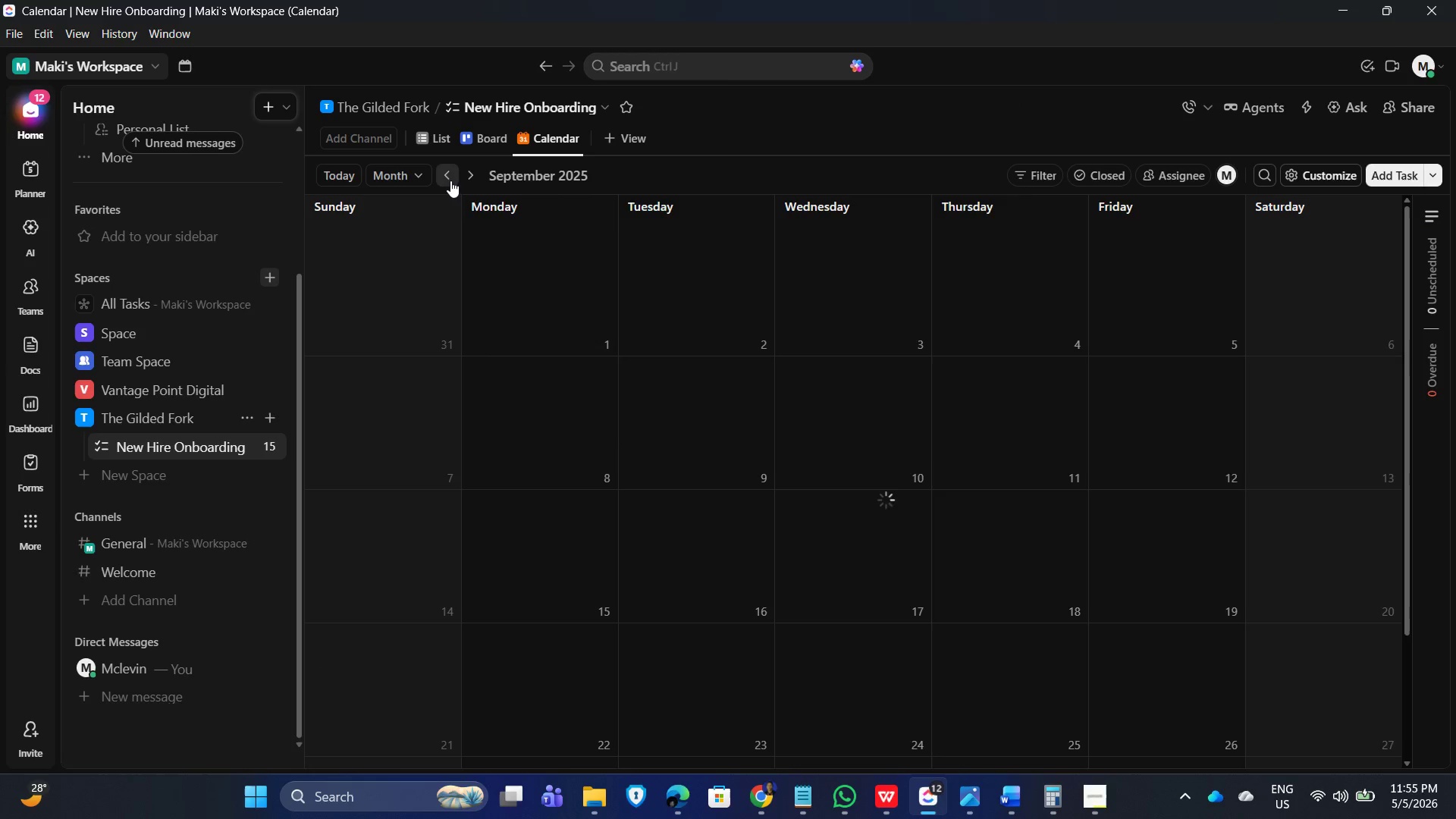 
triple_click([450, 180])
 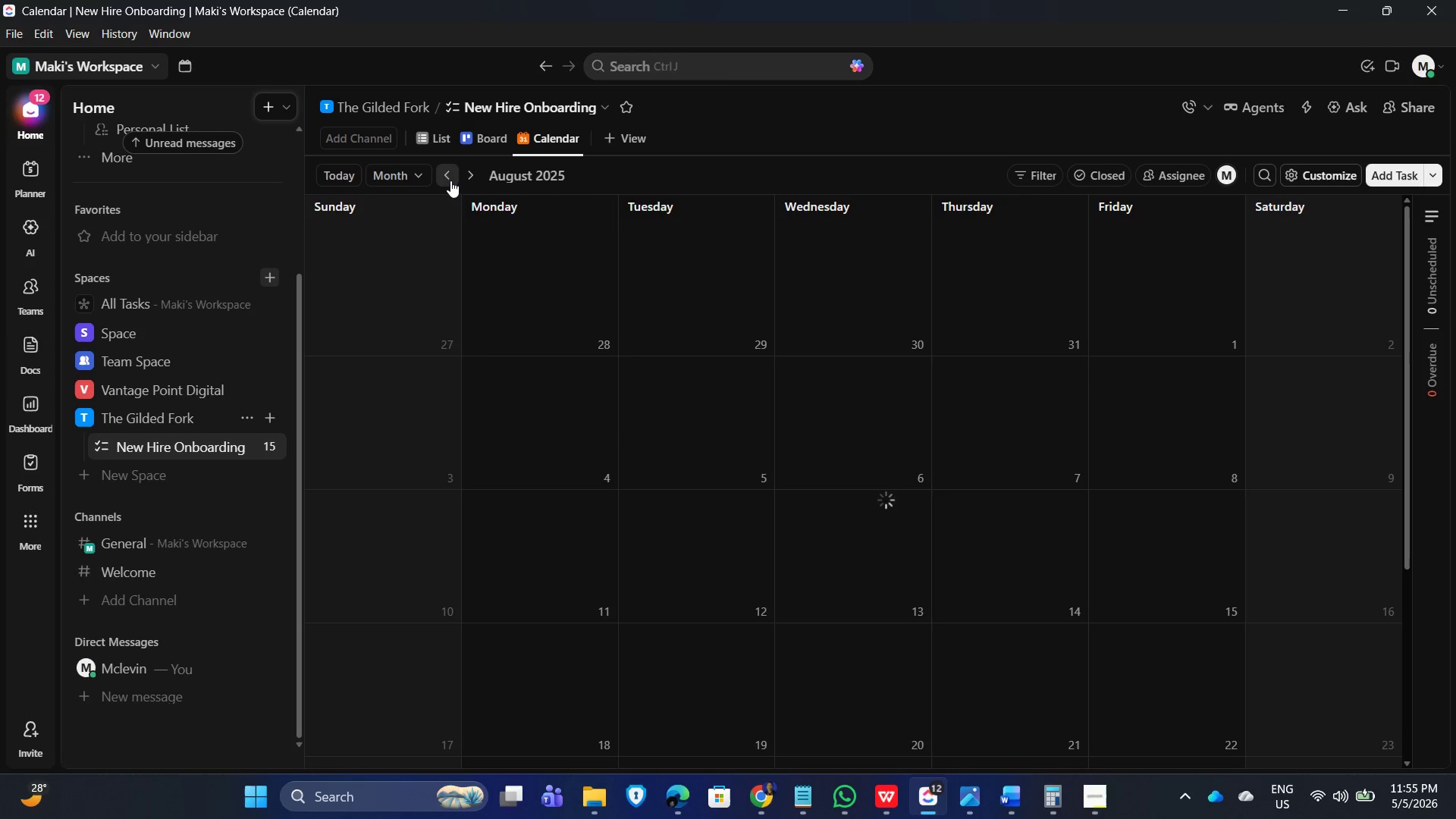 
triple_click([450, 180])
 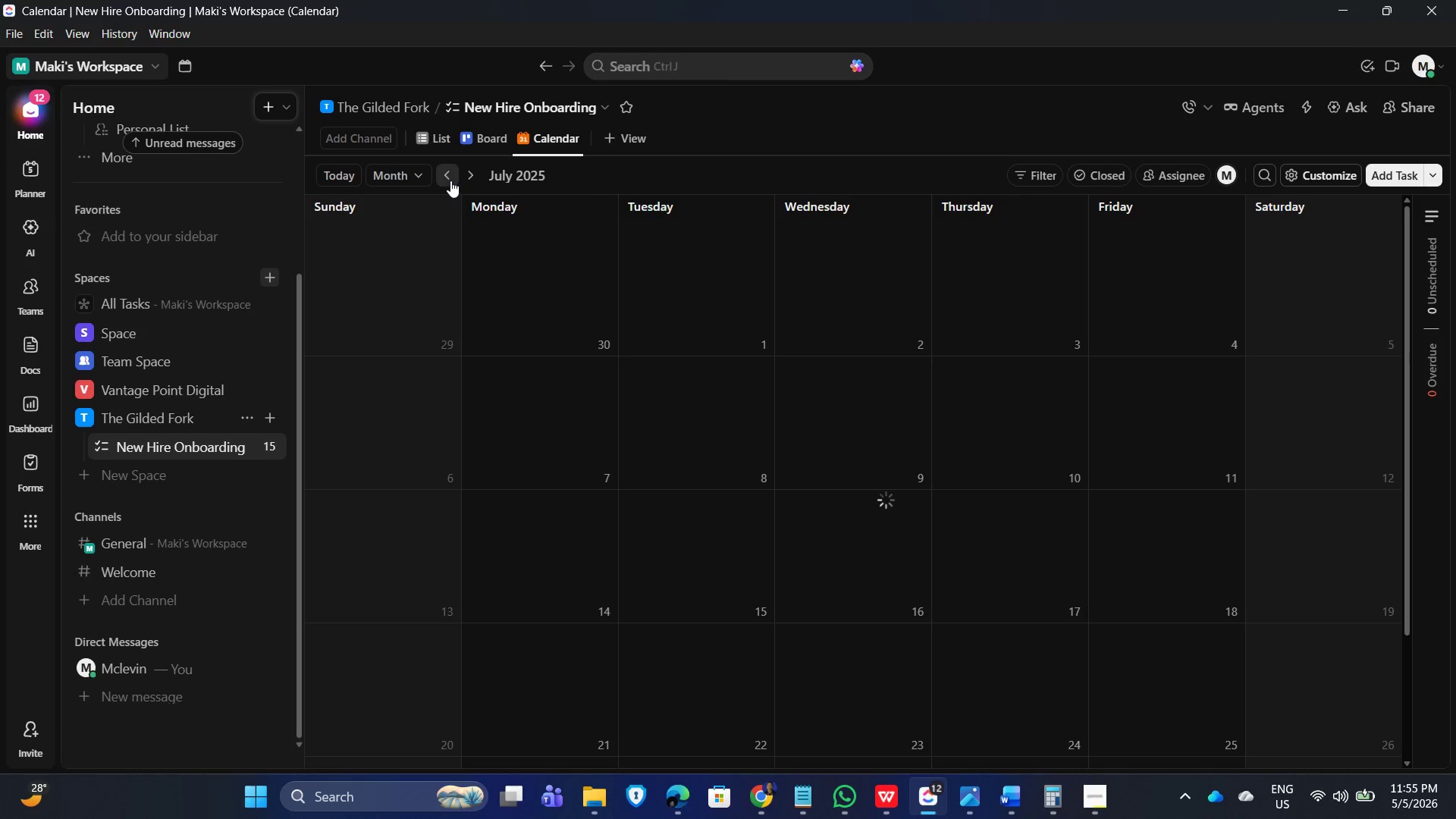 
triple_click([450, 180])
 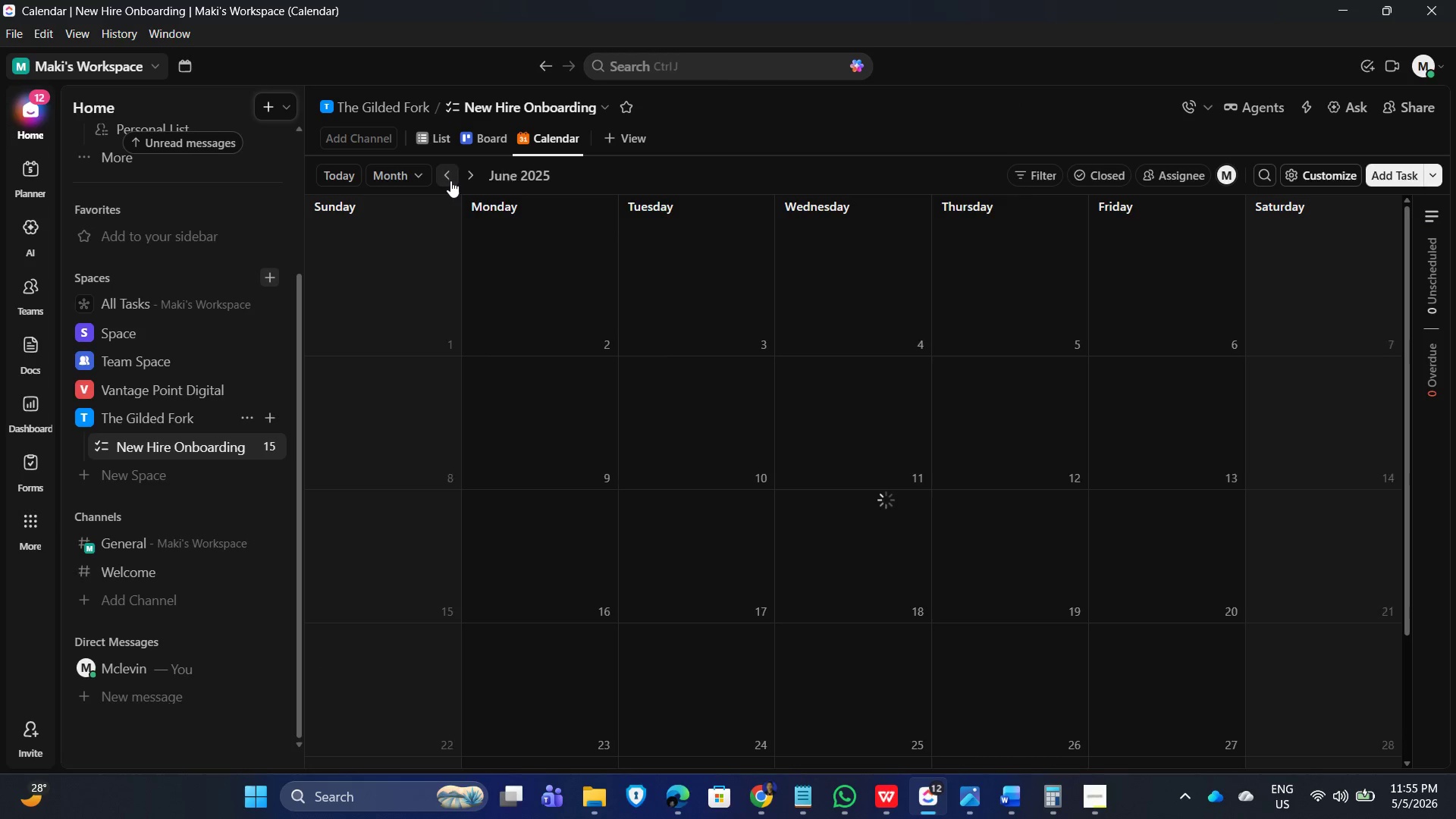 
triple_click([450, 180])
 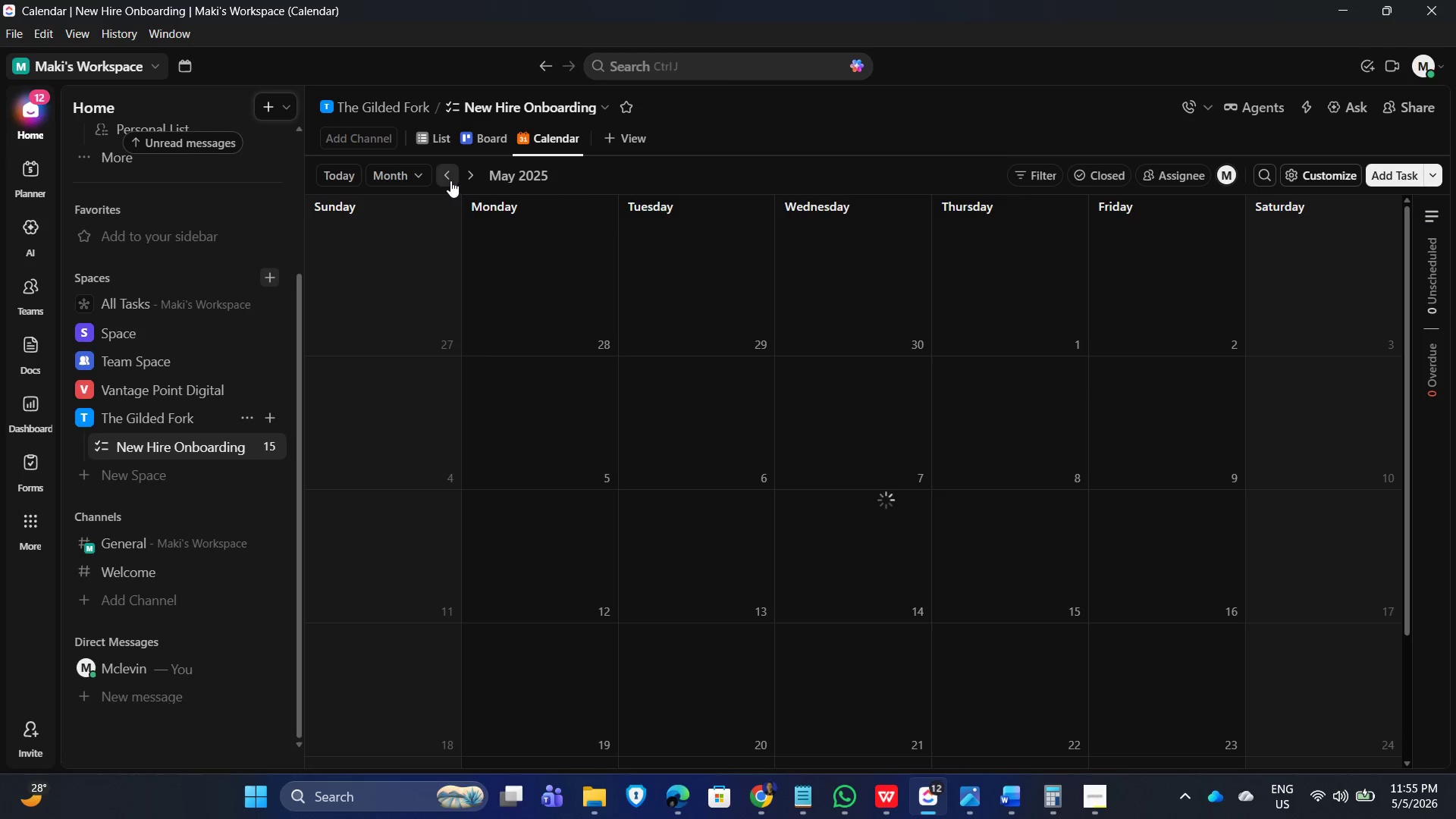 
triple_click([450, 180])
 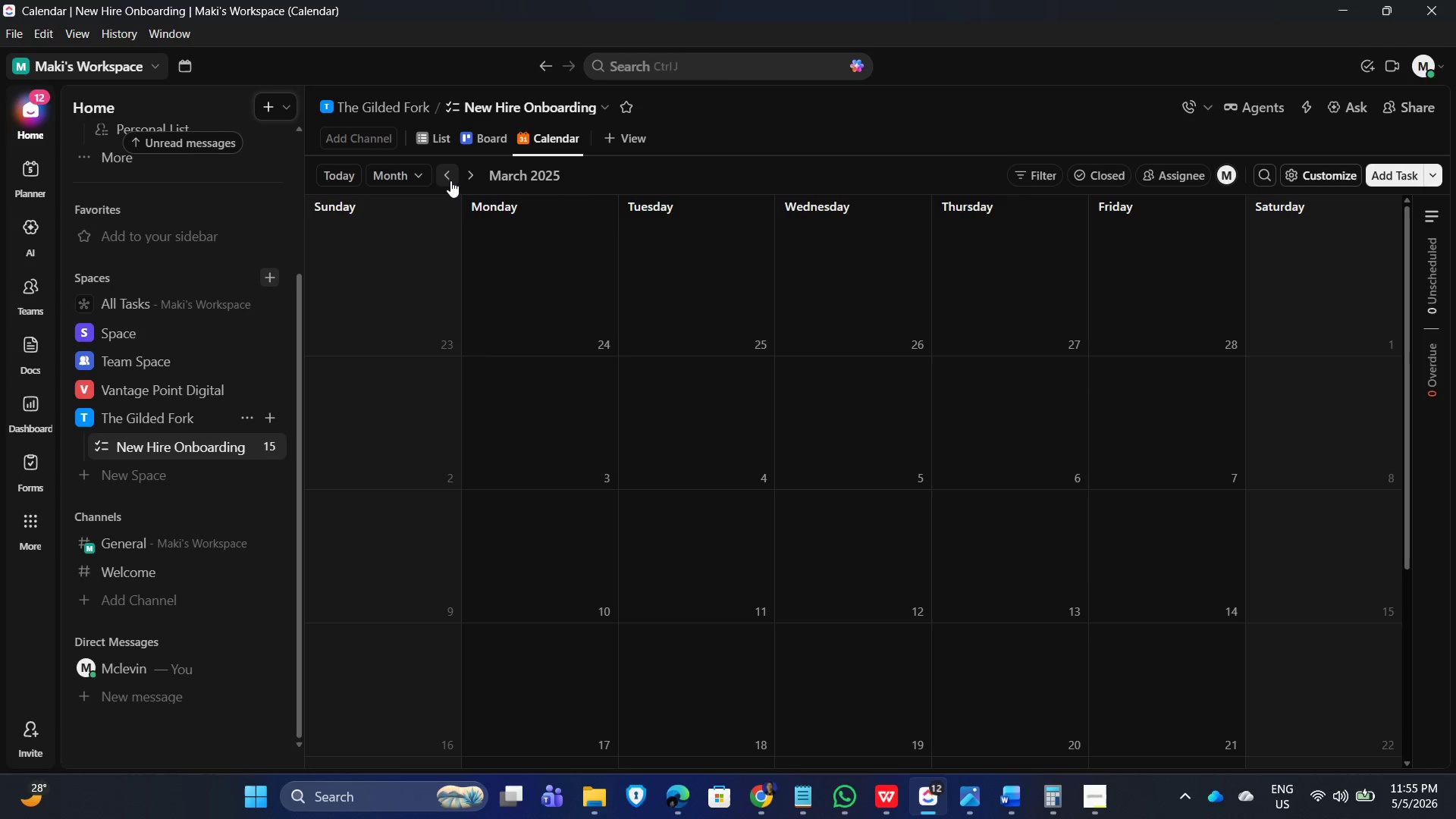 
double_click([450, 180])
 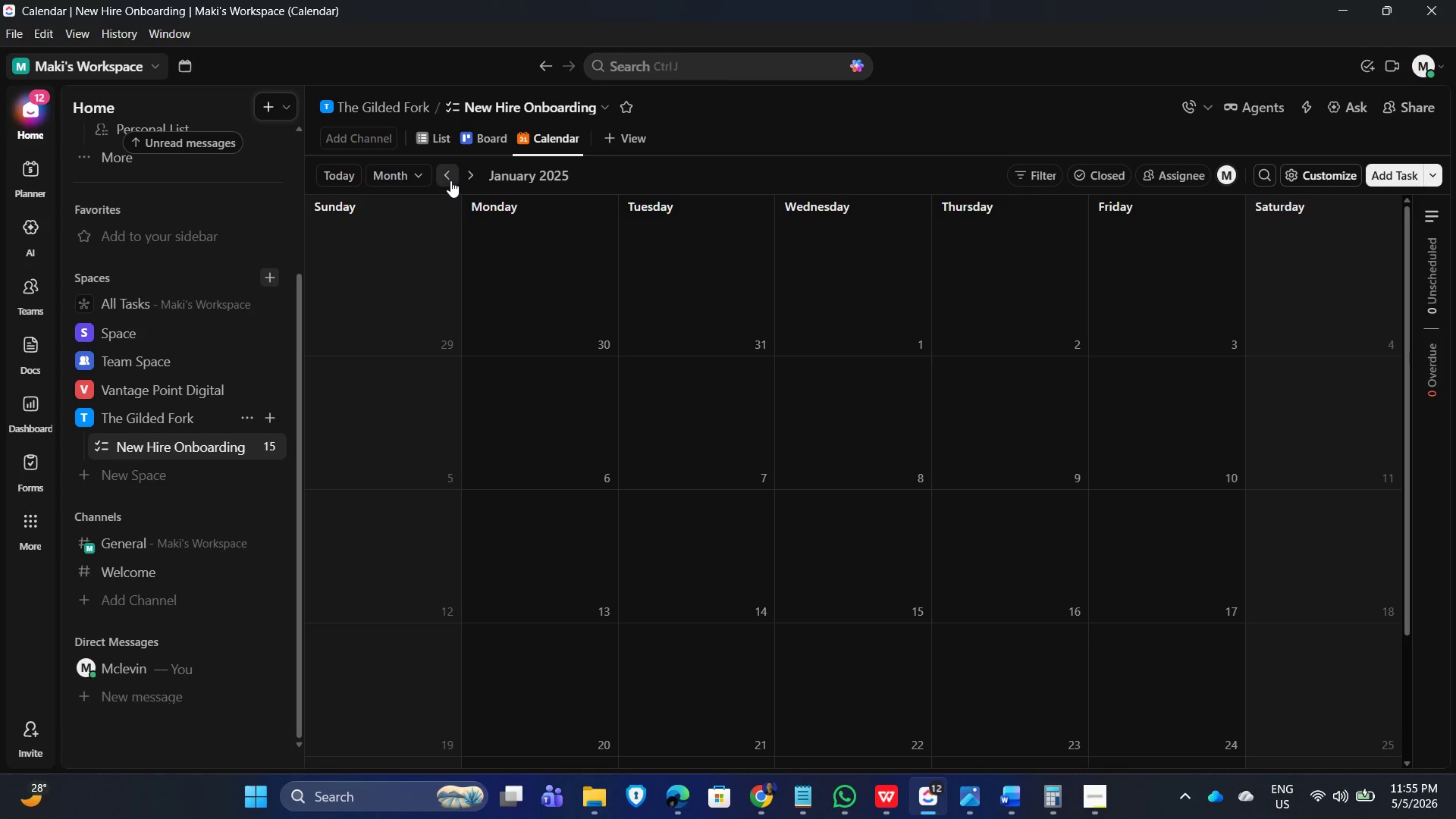 
double_click([450, 180])
 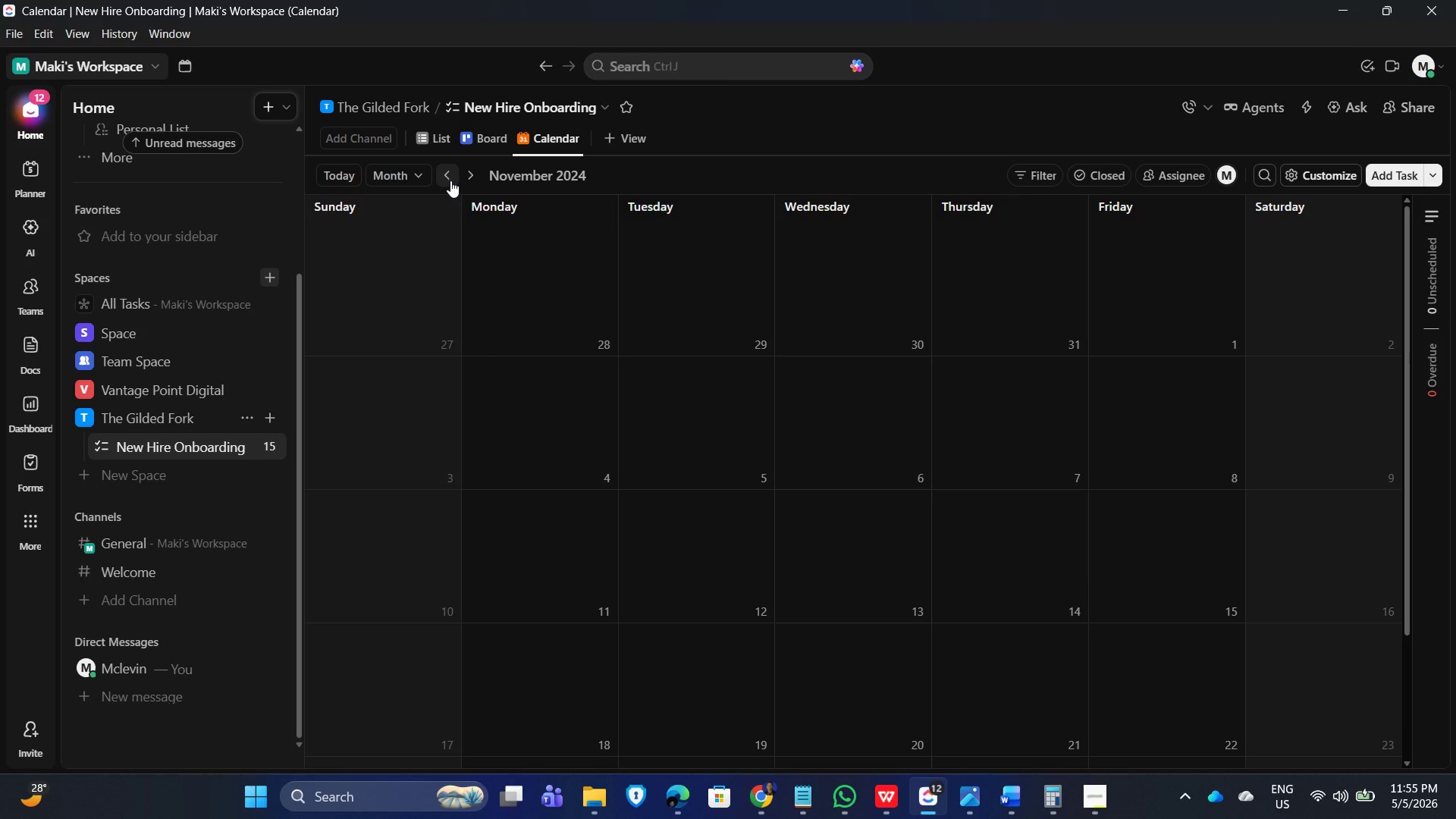 
left_click([450, 180])
 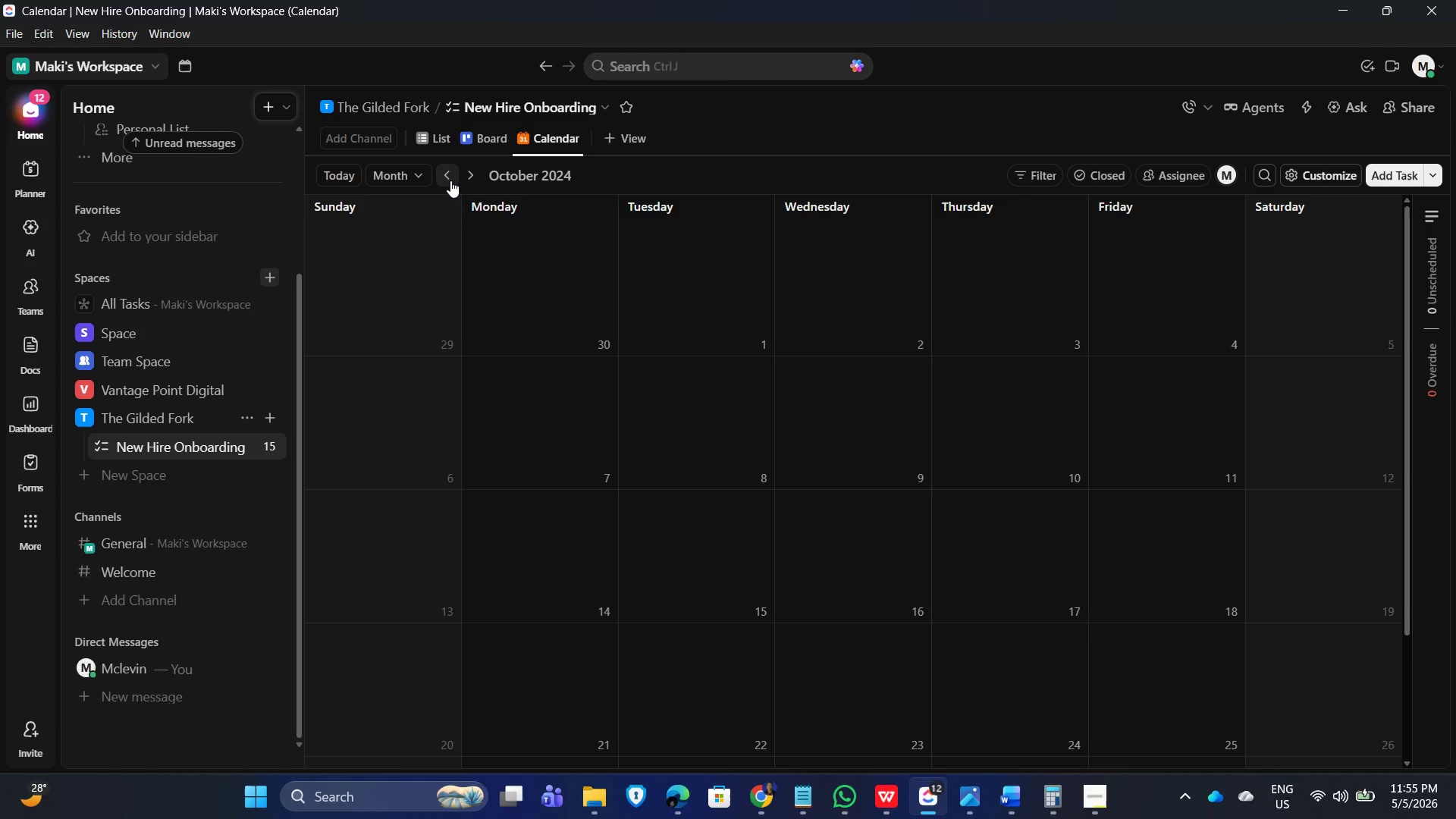 
left_click([450, 180])
 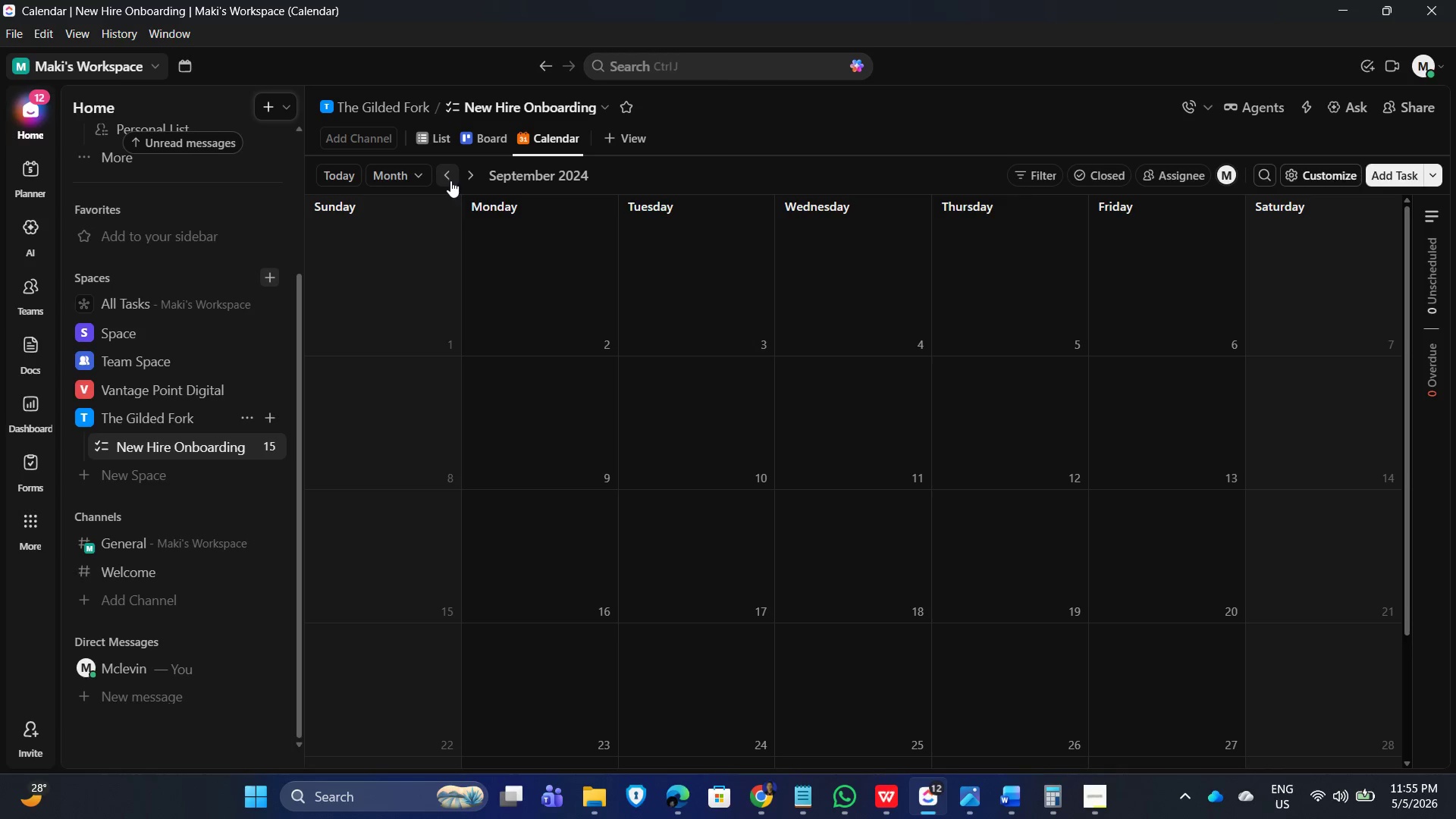 
left_click([450, 180])
 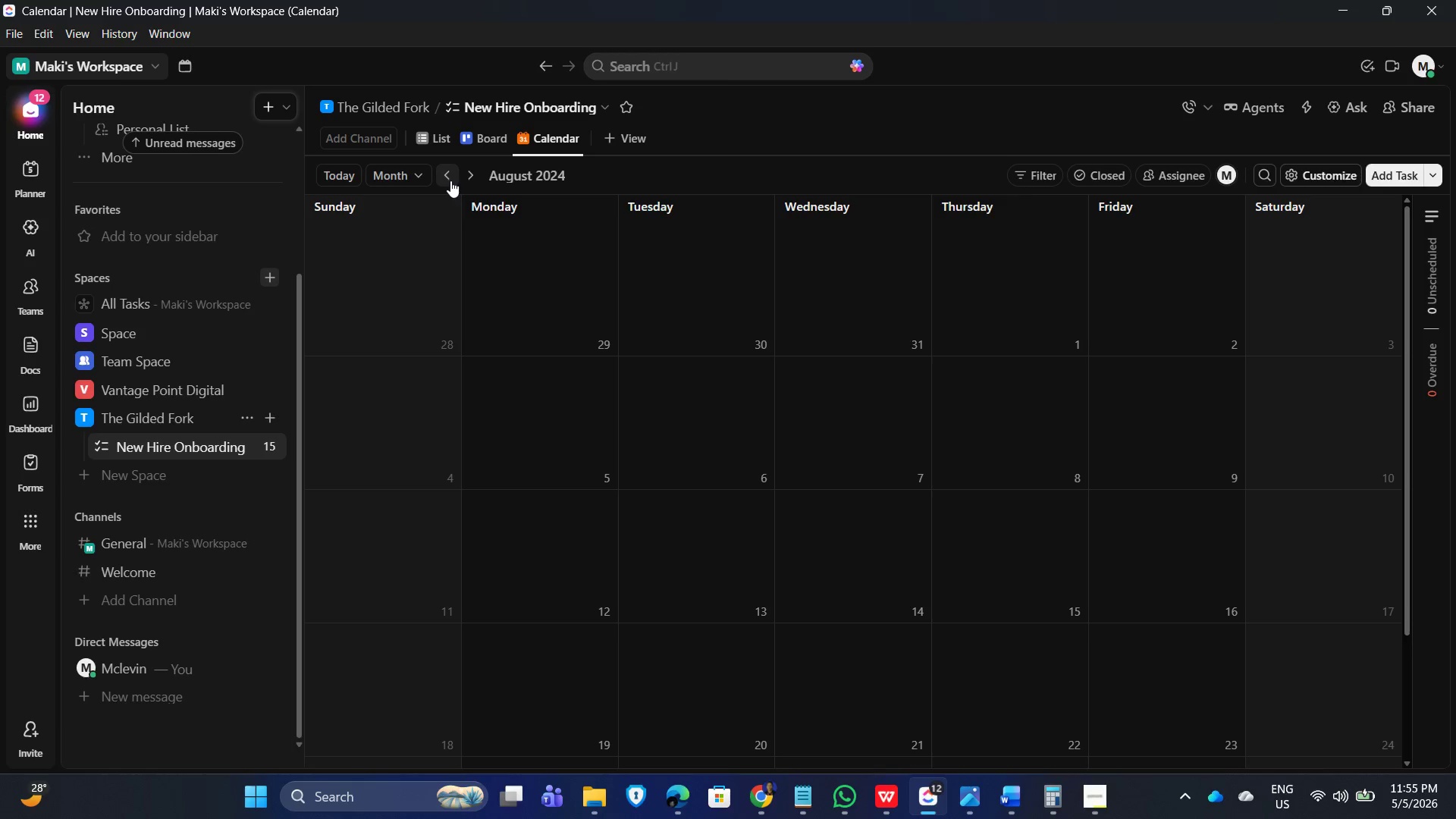 
left_click([450, 180])
 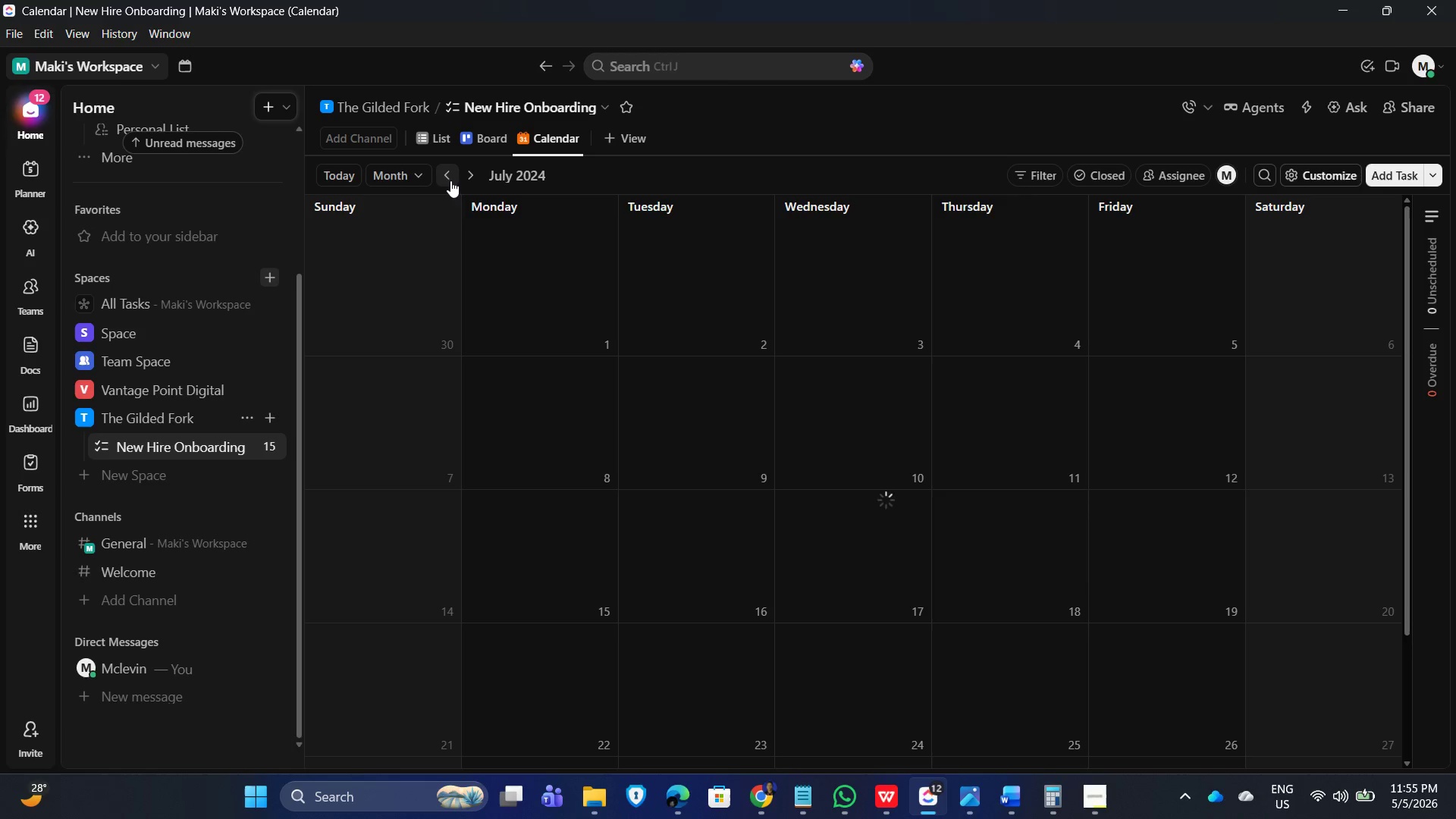 
left_click([450, 180])
 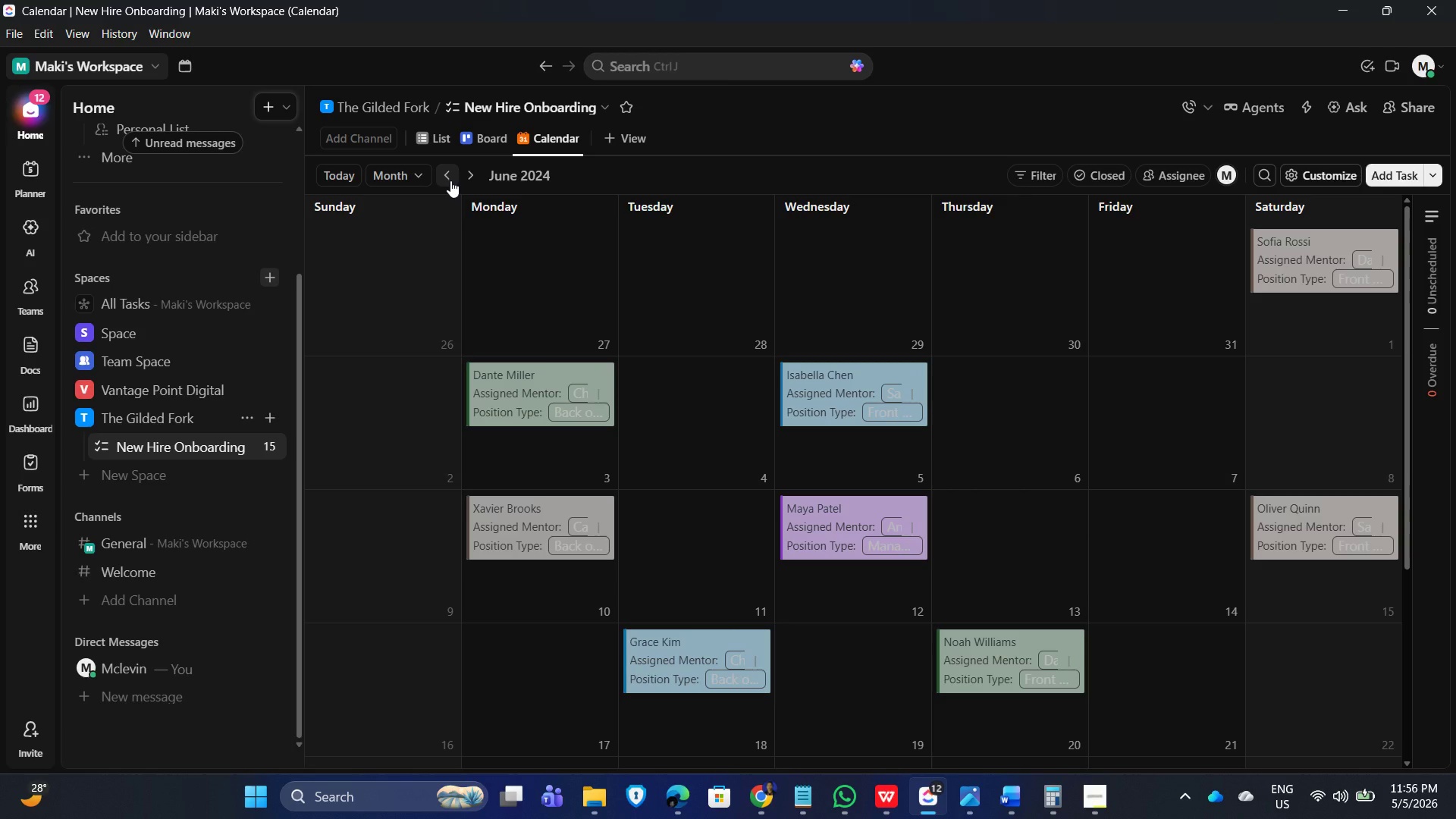 
left_click([450, 180])
 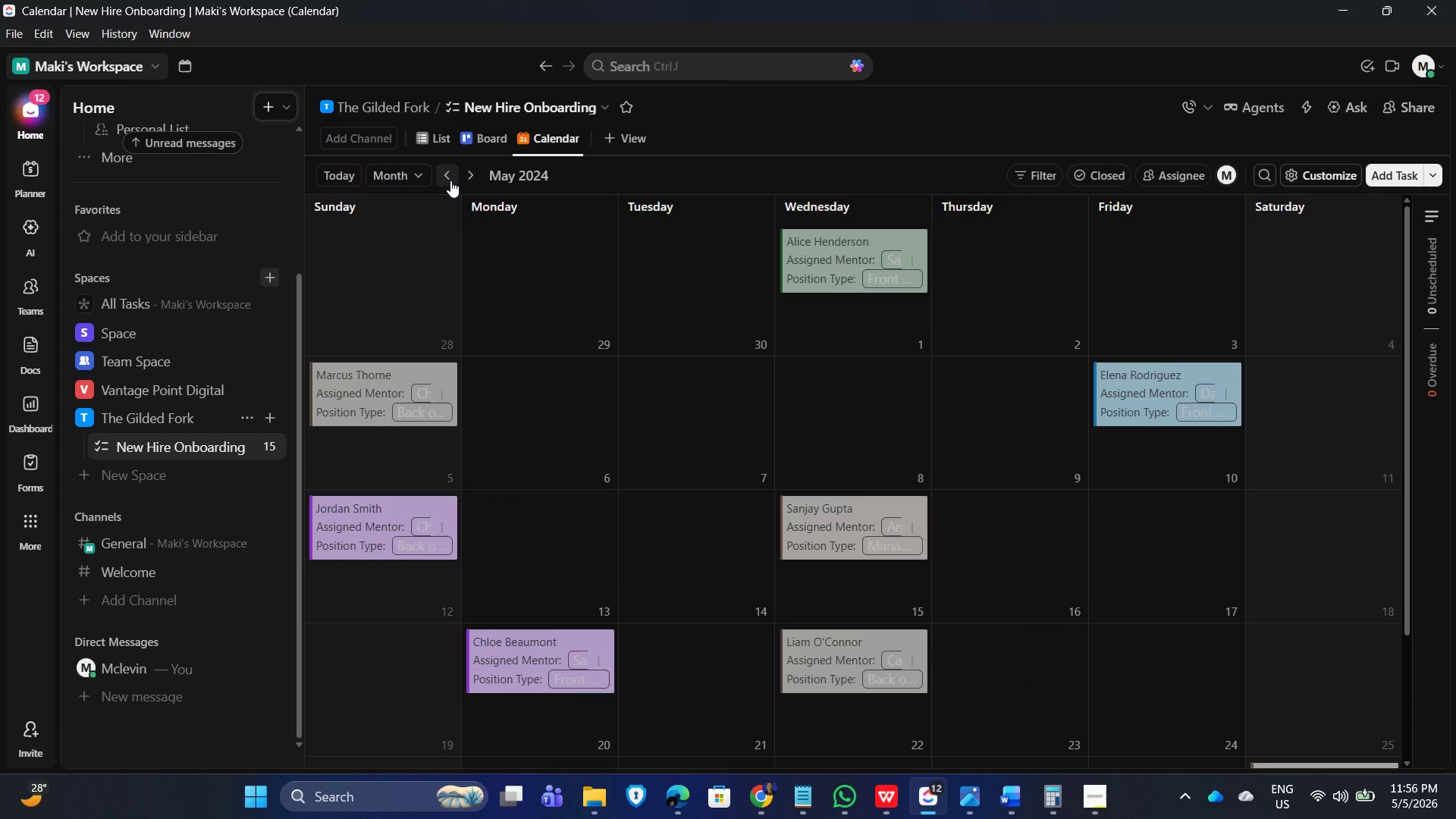 
left_click([450, 180])
 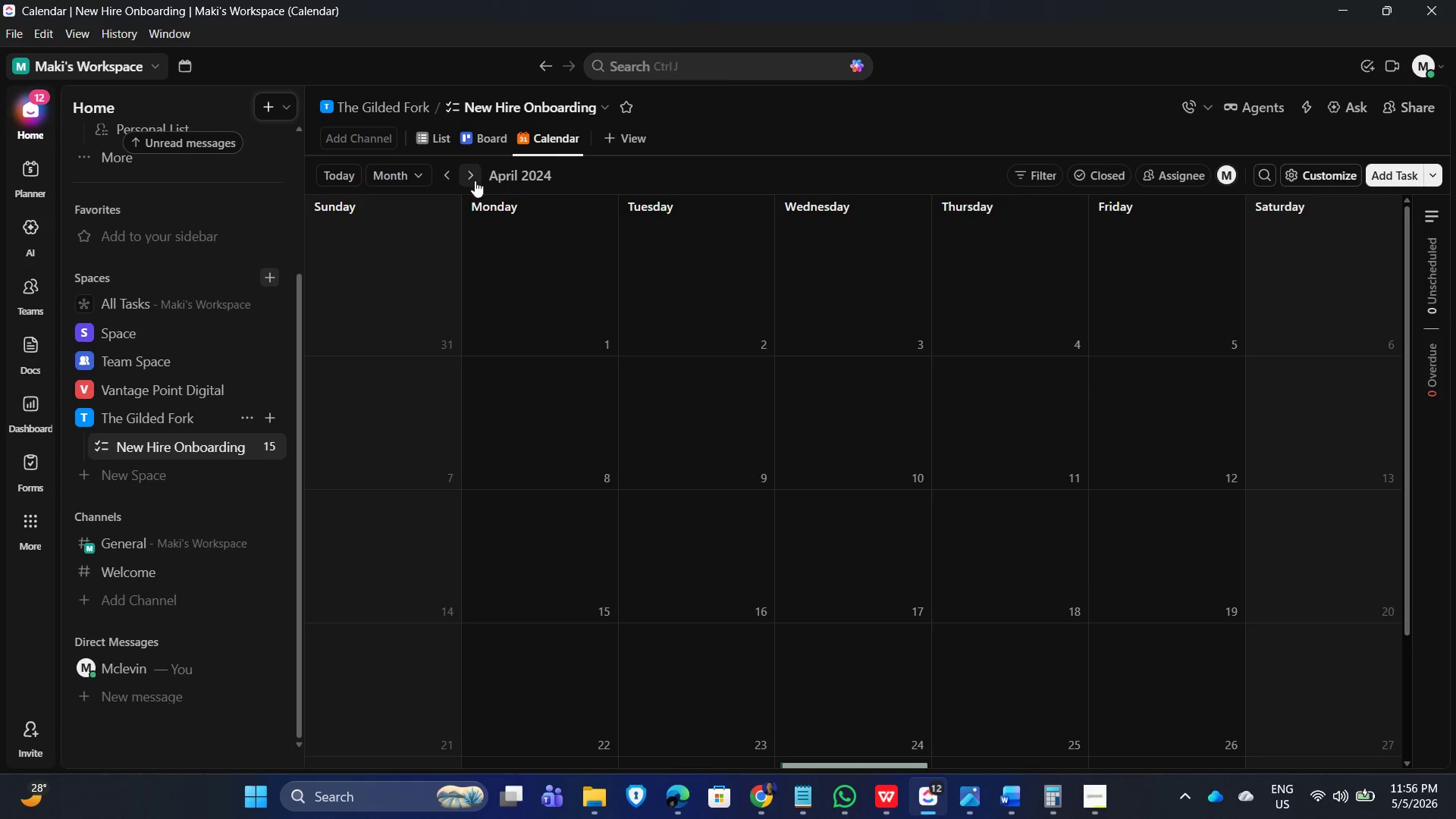 
left_click([469, 175])
 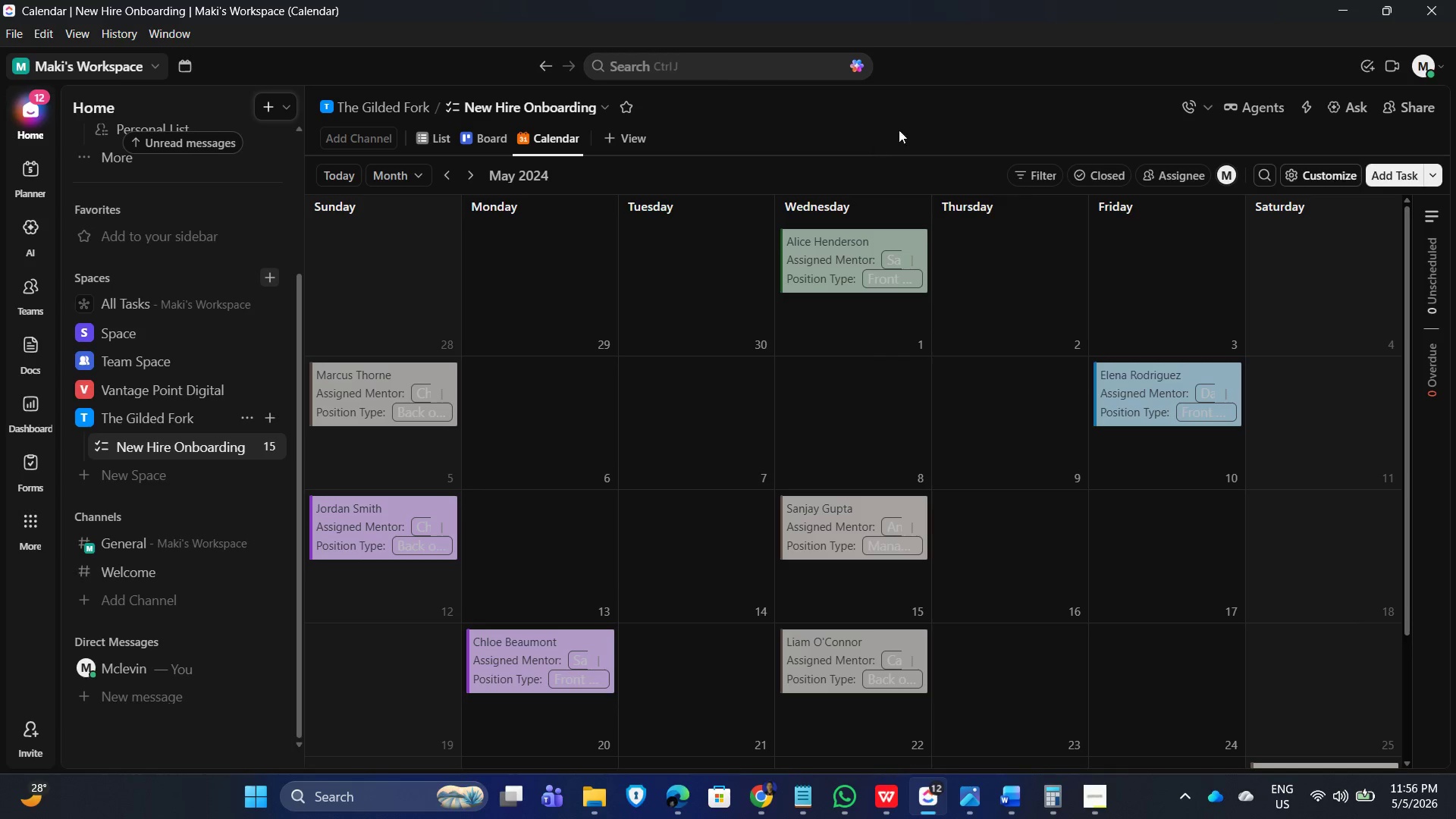 
left_click([965, 111])
 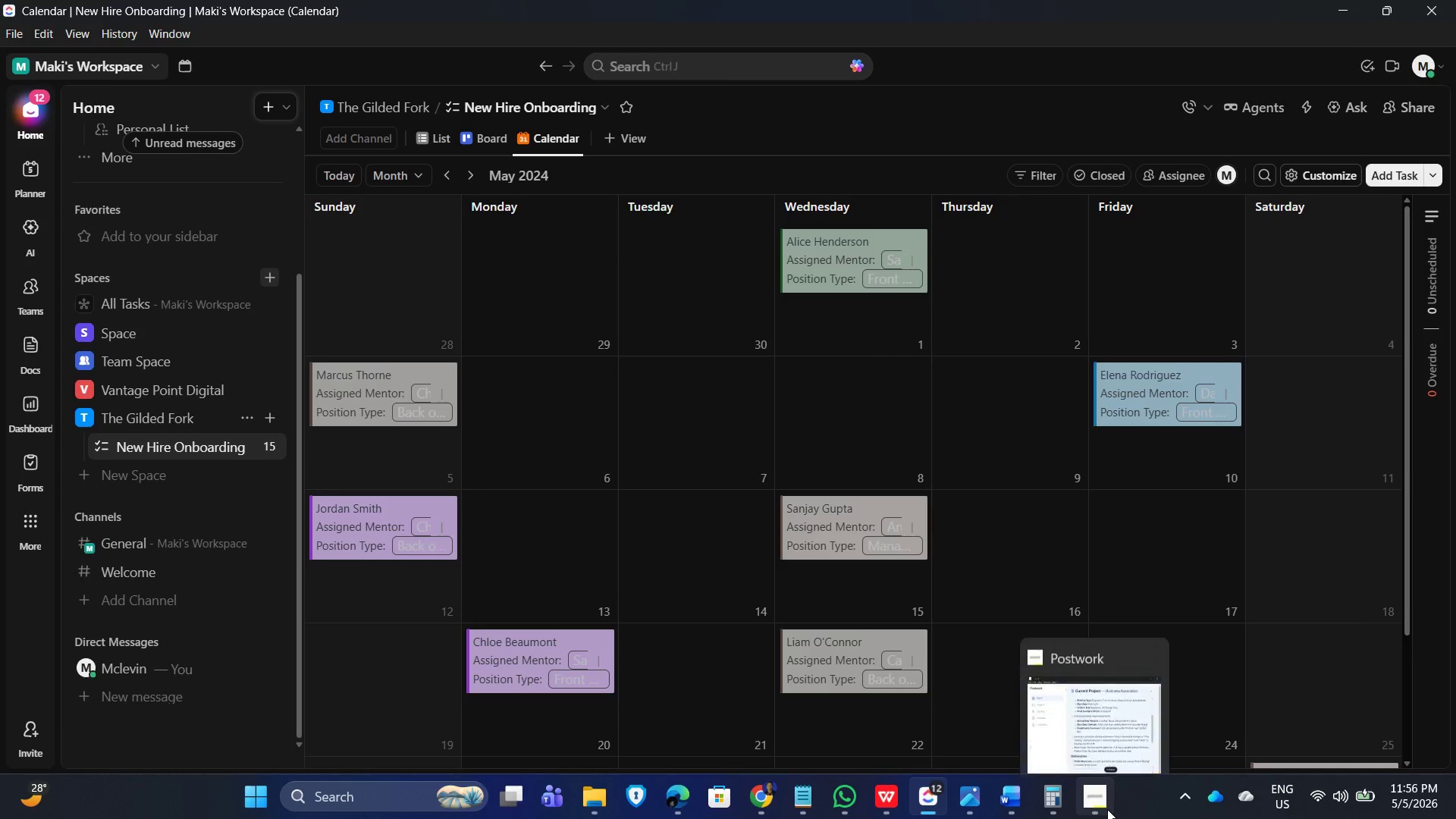 
left_click([1106, 809])